 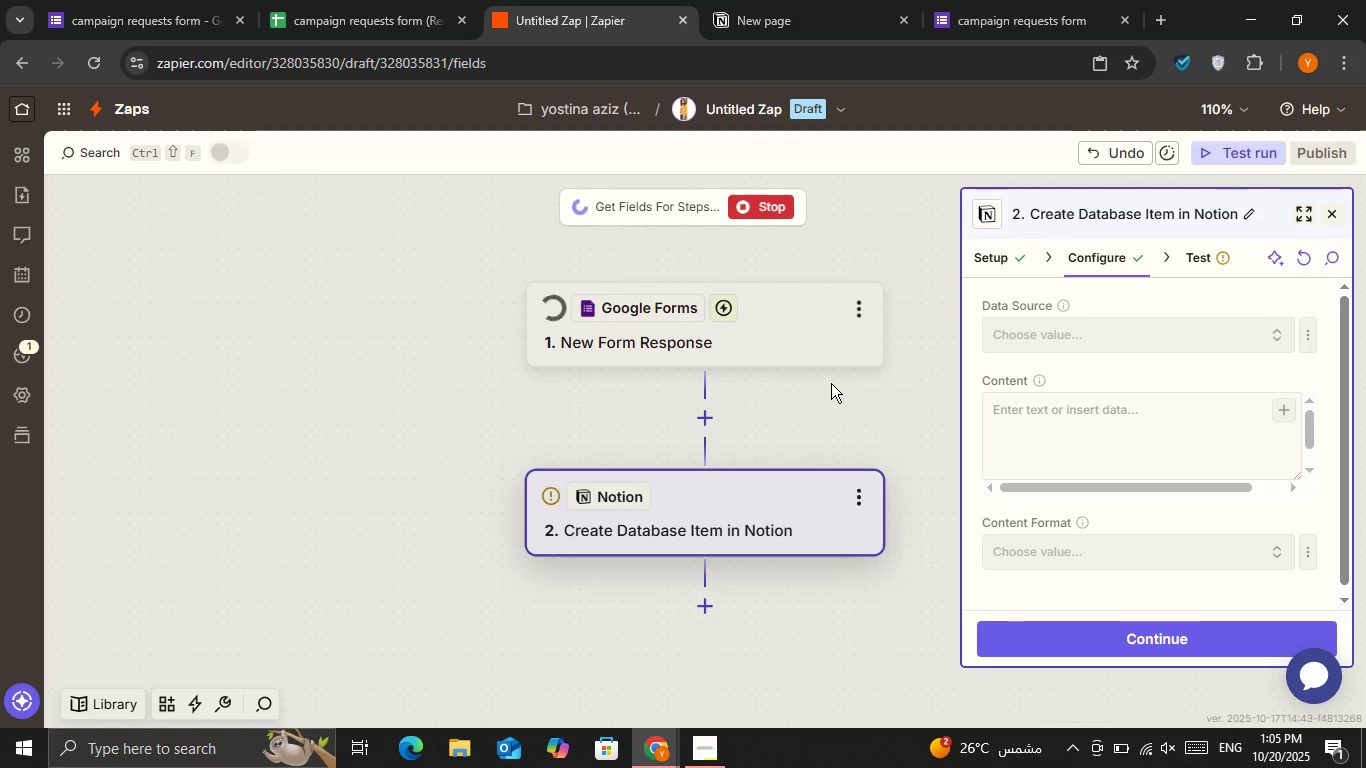 
left_click([783, 324])
 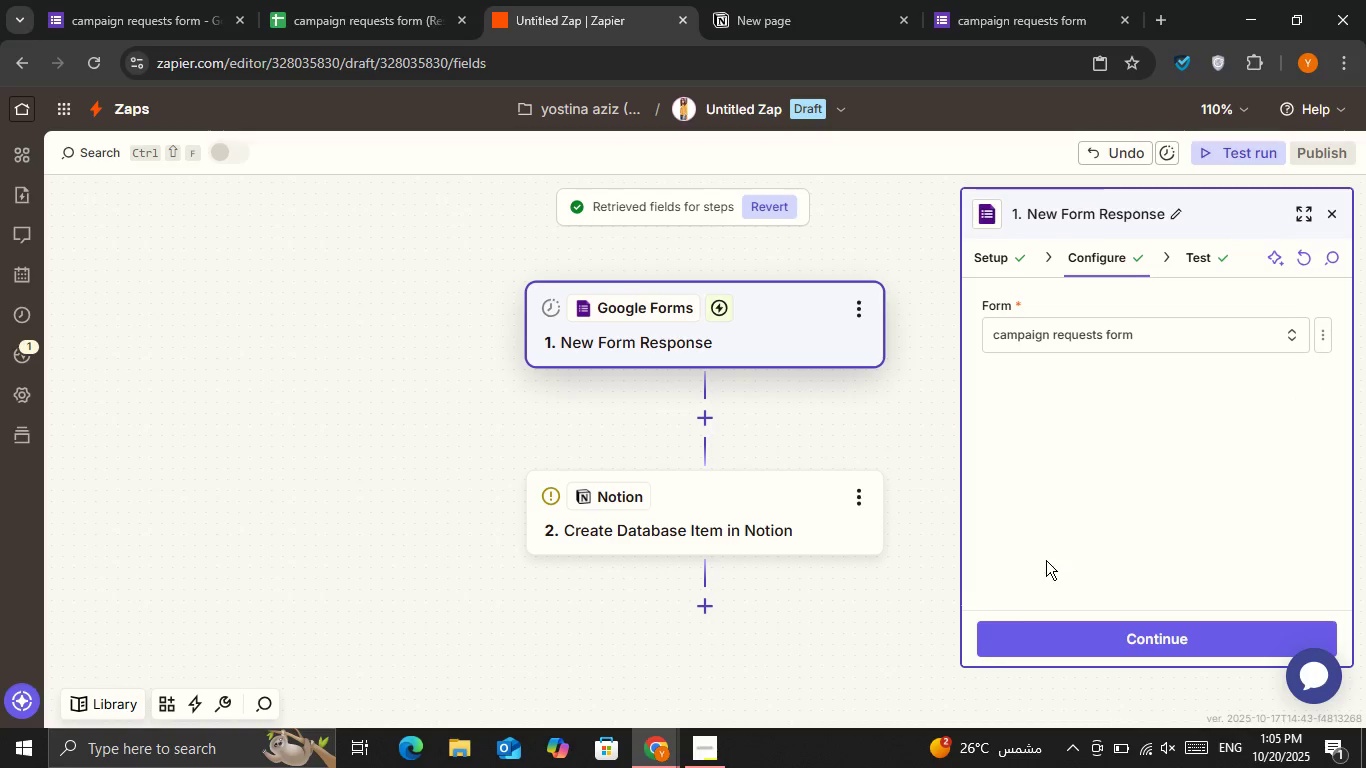 
left_click([1066, 645])
 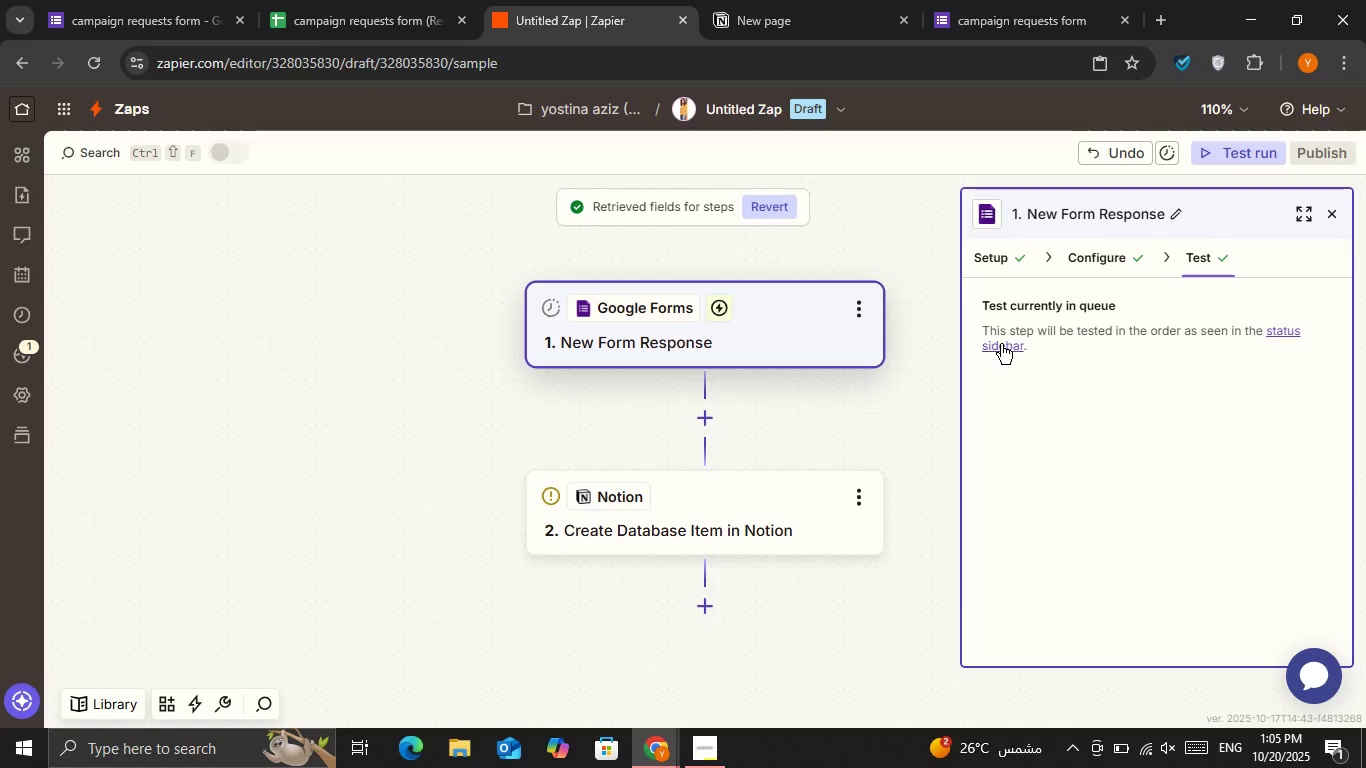 
left_click([1006, 349])
 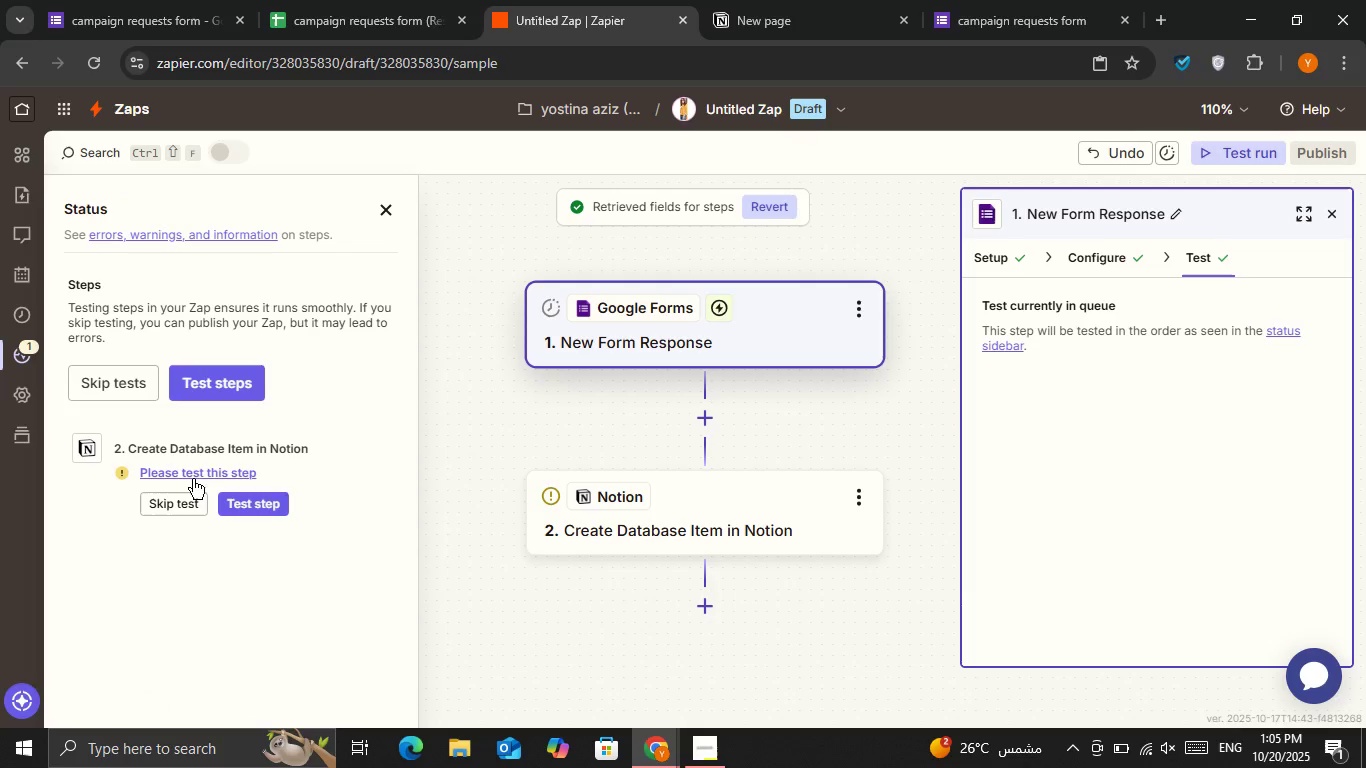 
left_click([165, 510])
 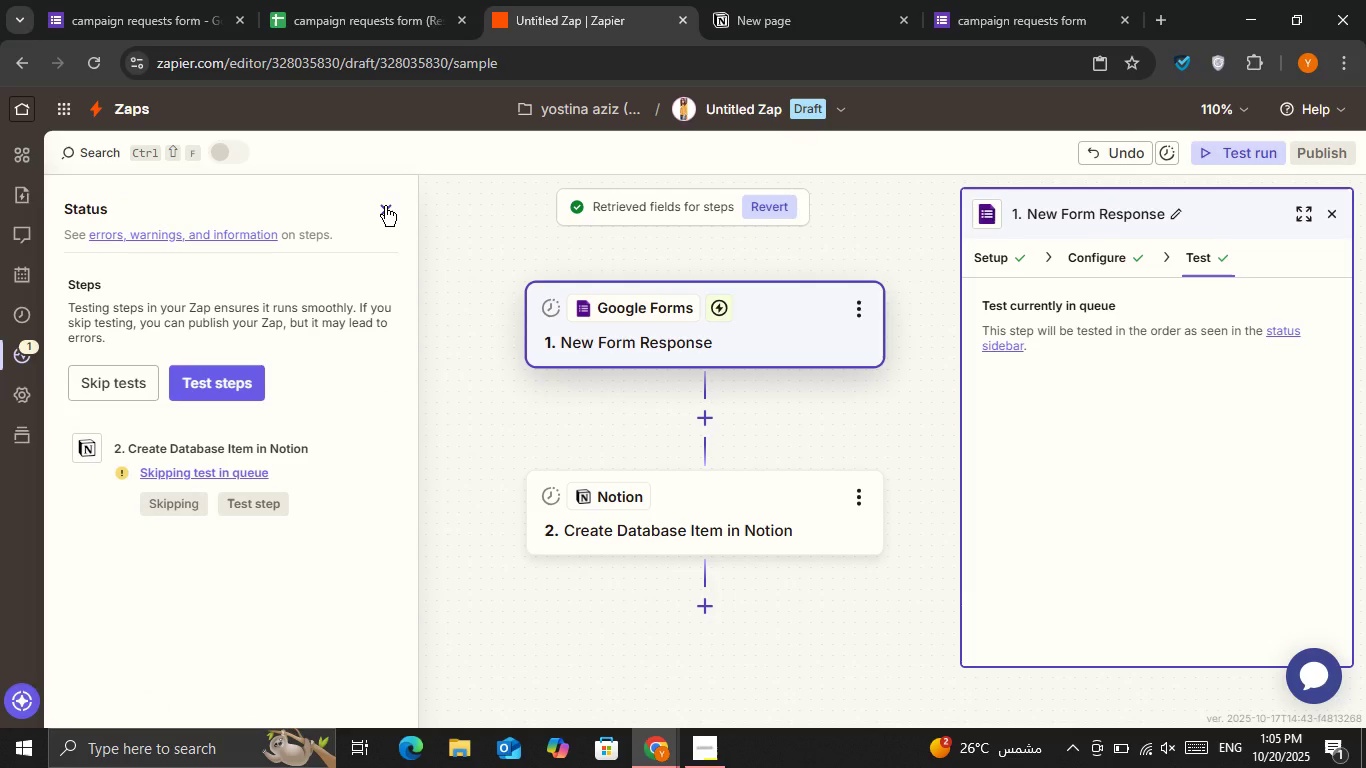 
wait(6.78)
 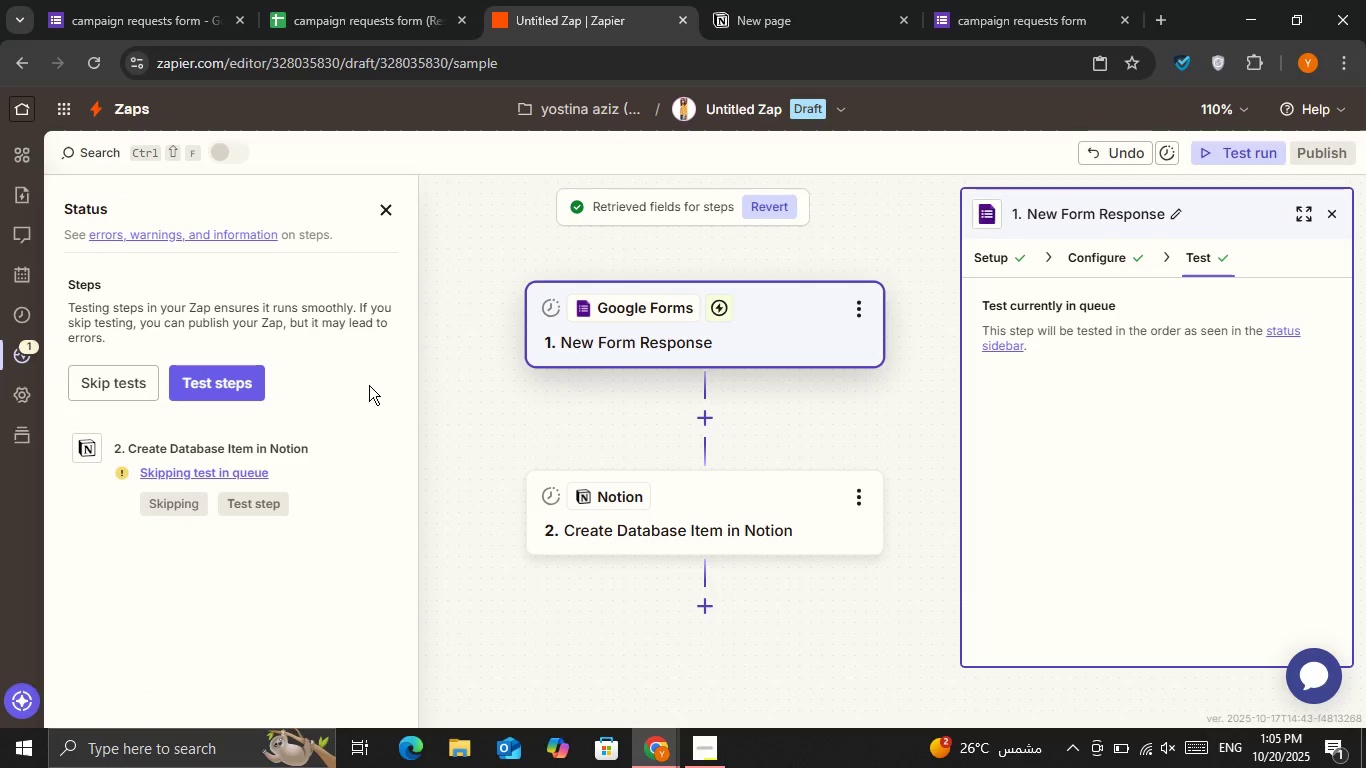 
left_click([239, 238])
 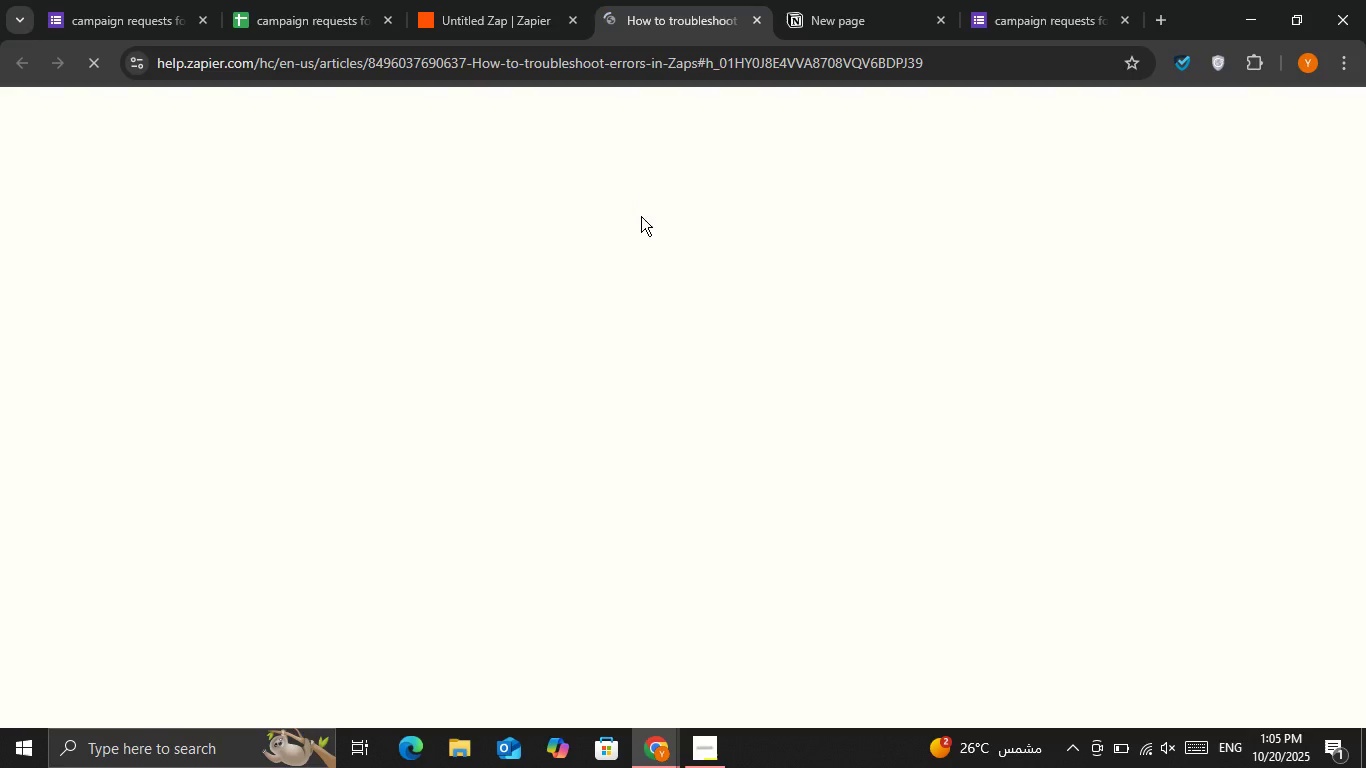 
scroll: coordinate [568, 331], scroll_direction: down, amount: 4.0
 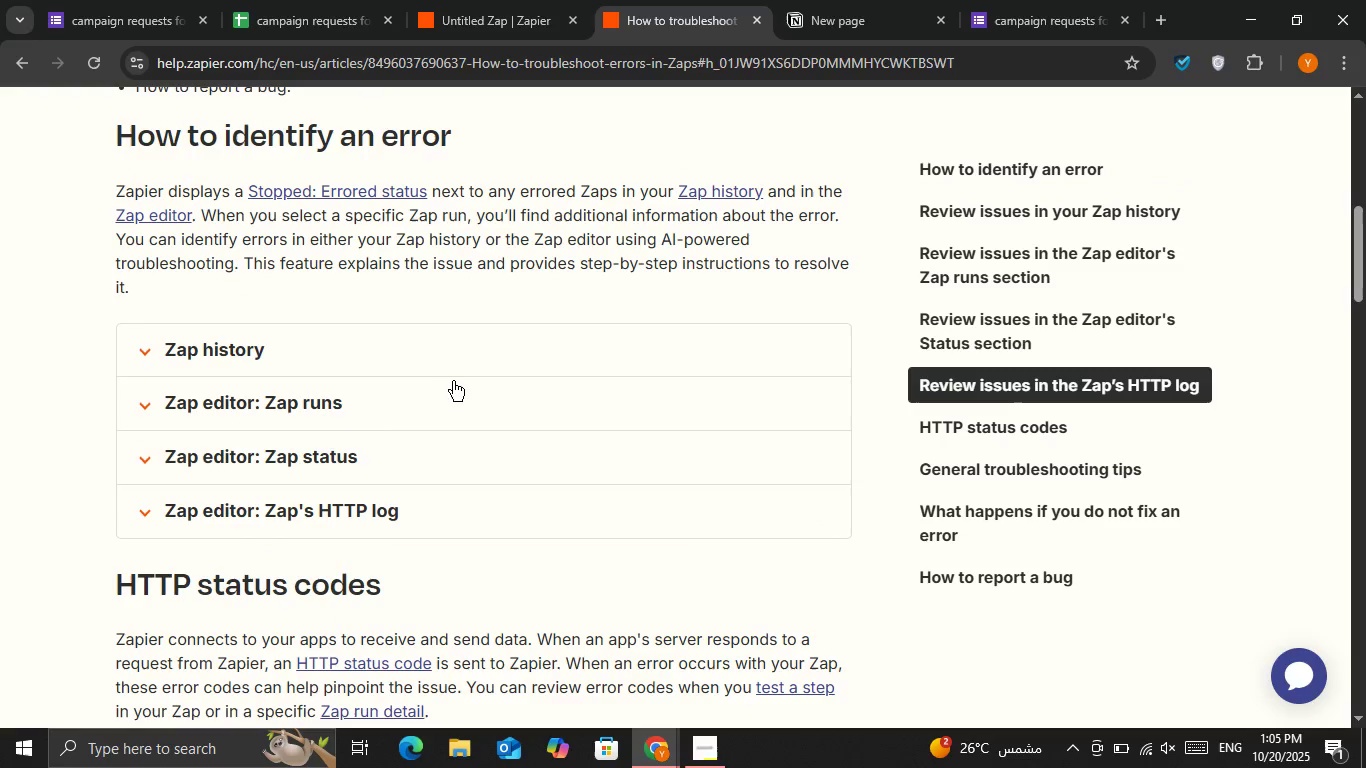 
left_click([434, 403])
 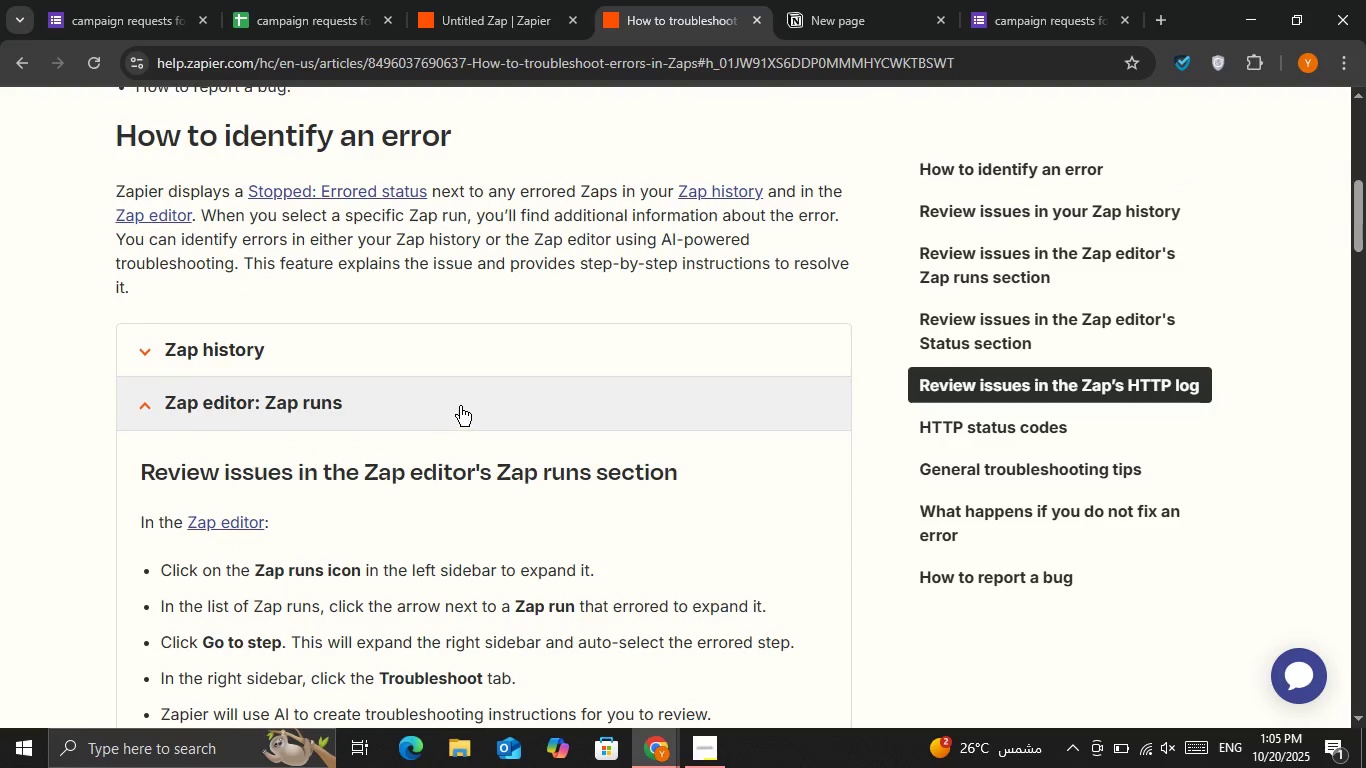 
scroll: coordinate [474, 390], scroll_direction: down, amount: 7.0
 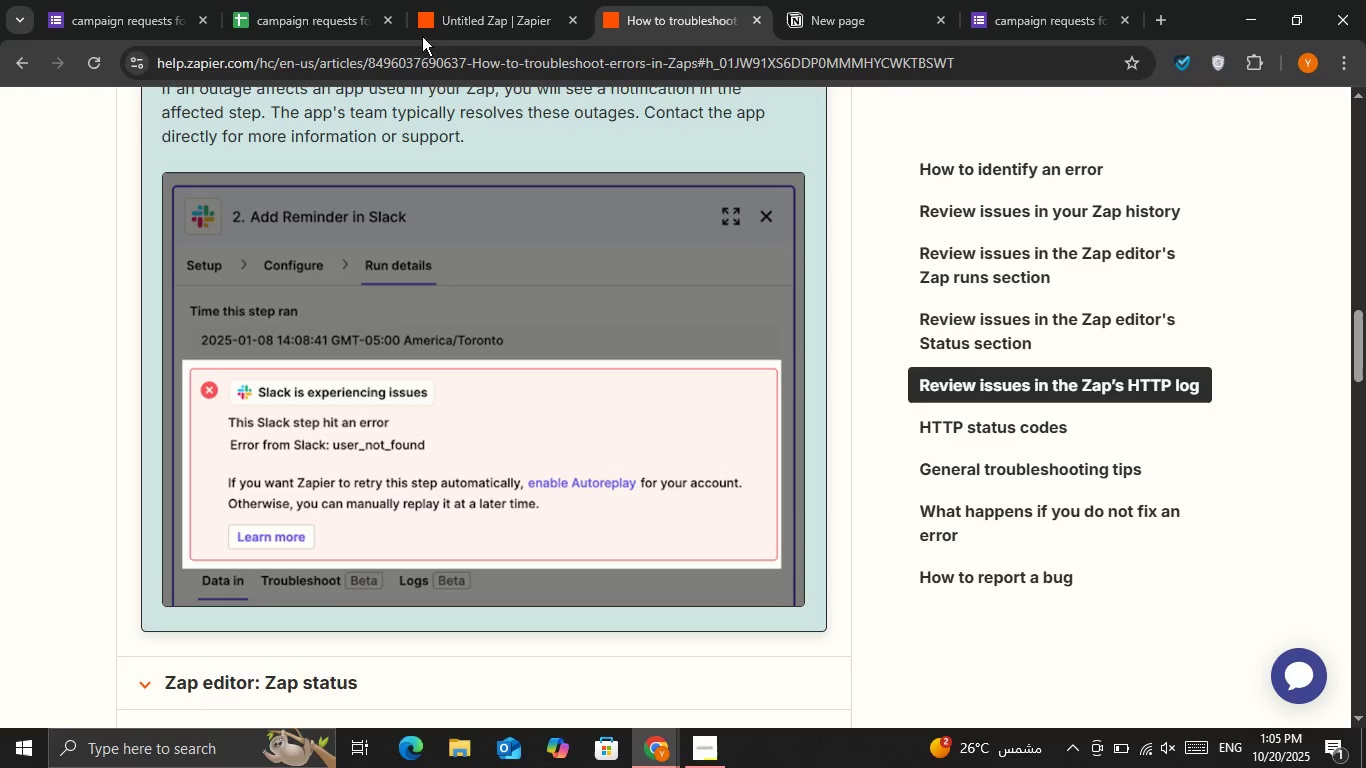 
left_click([447, 0])
 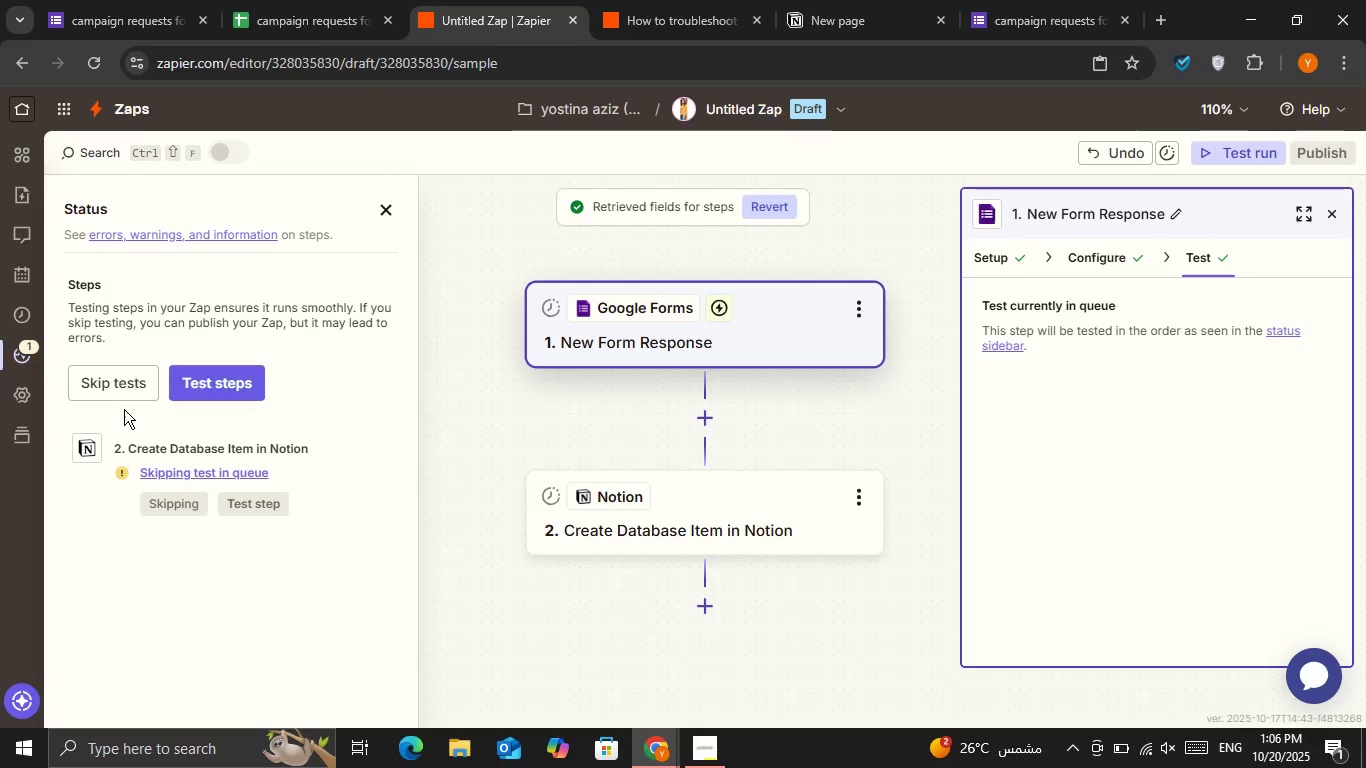 
left_click([124, 395])
 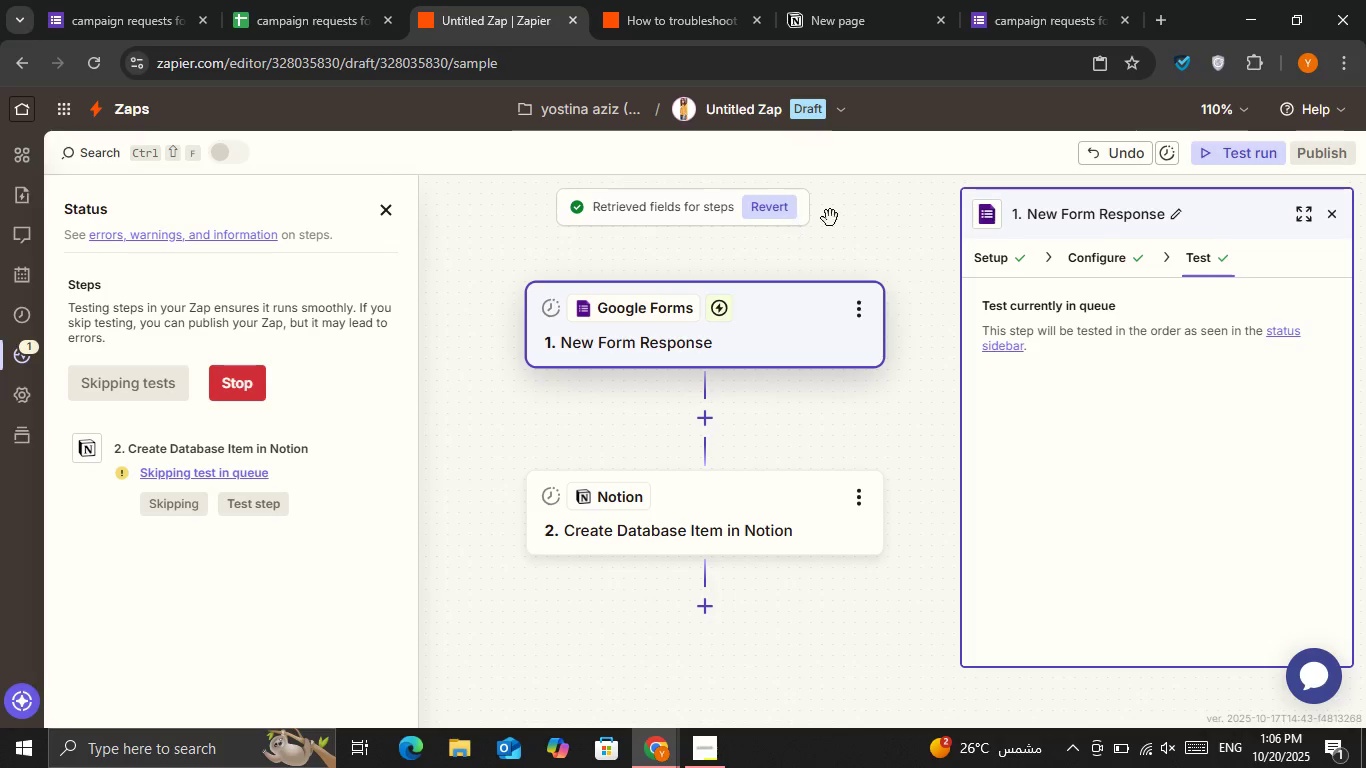 
wait(5.52)
 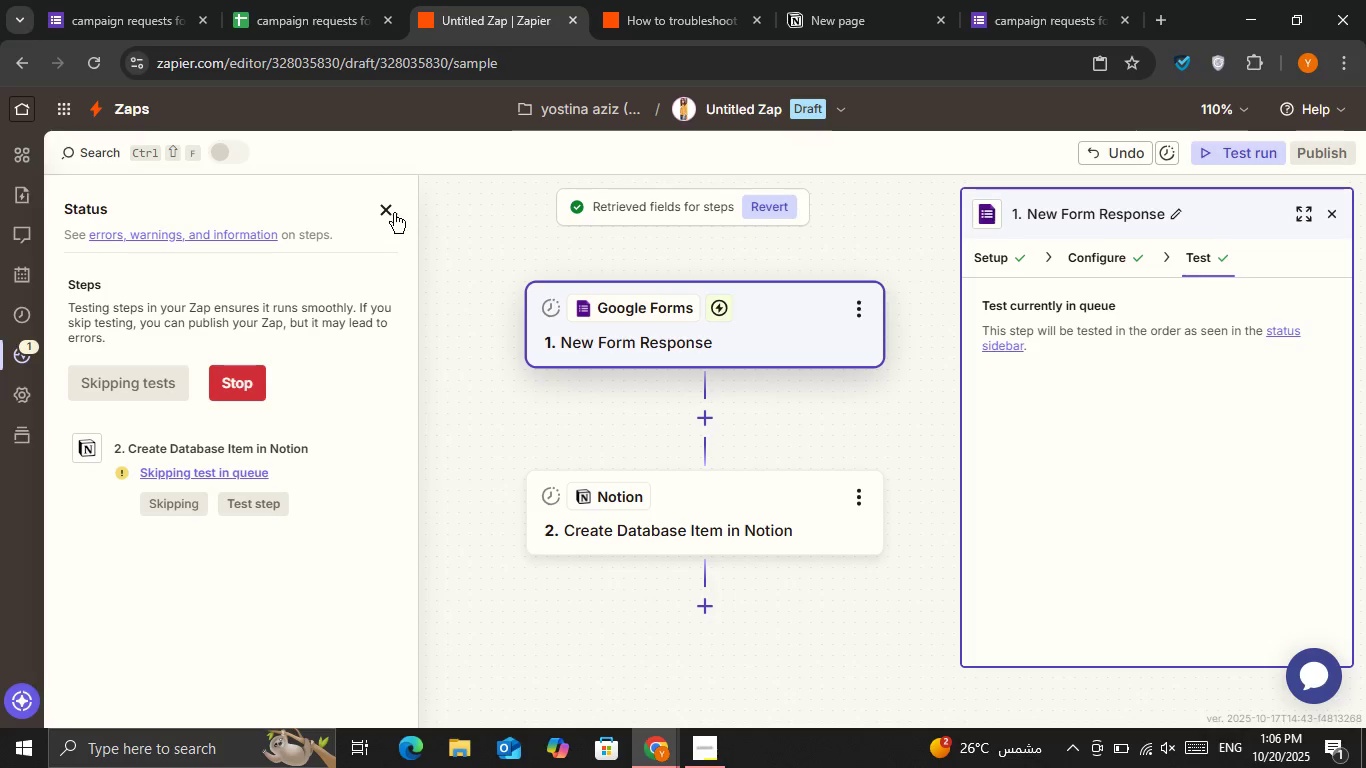 
left_click([764, 518])
 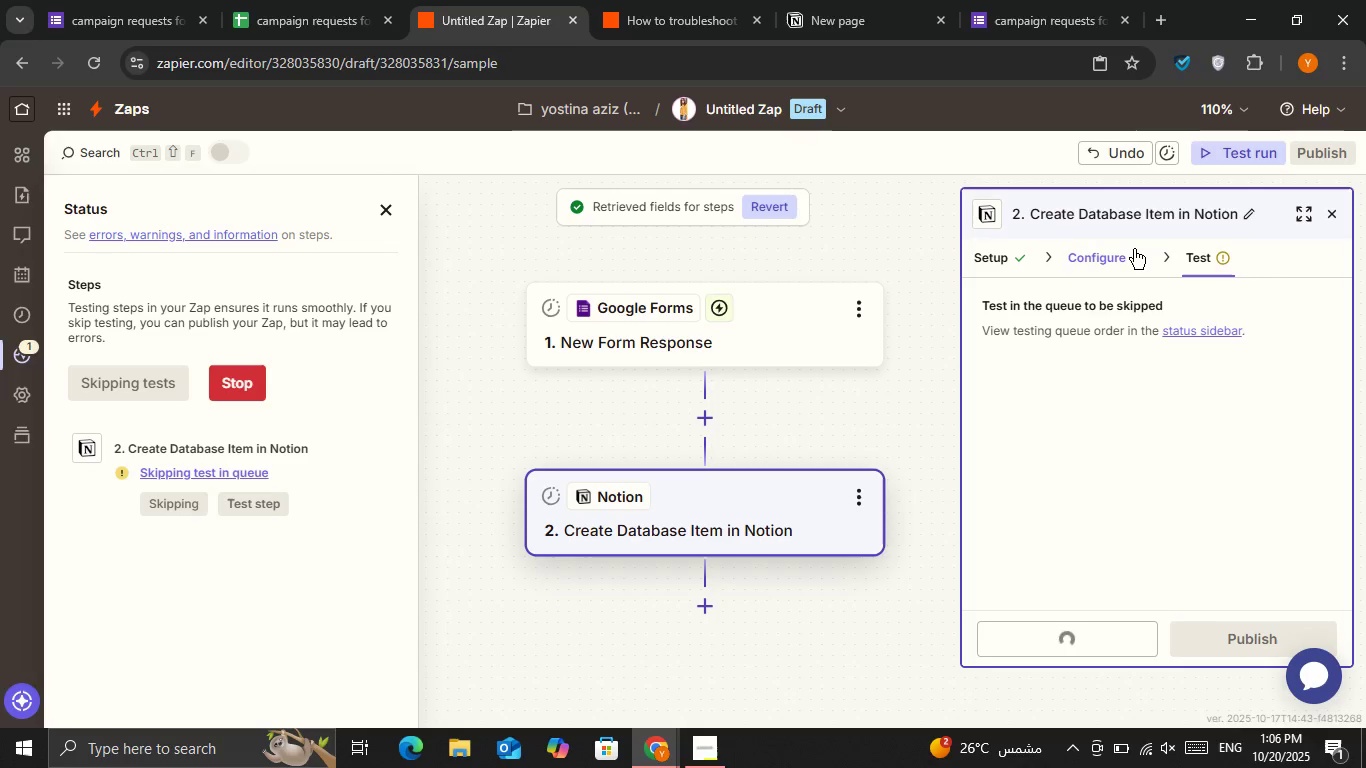 
wait(6.02)
 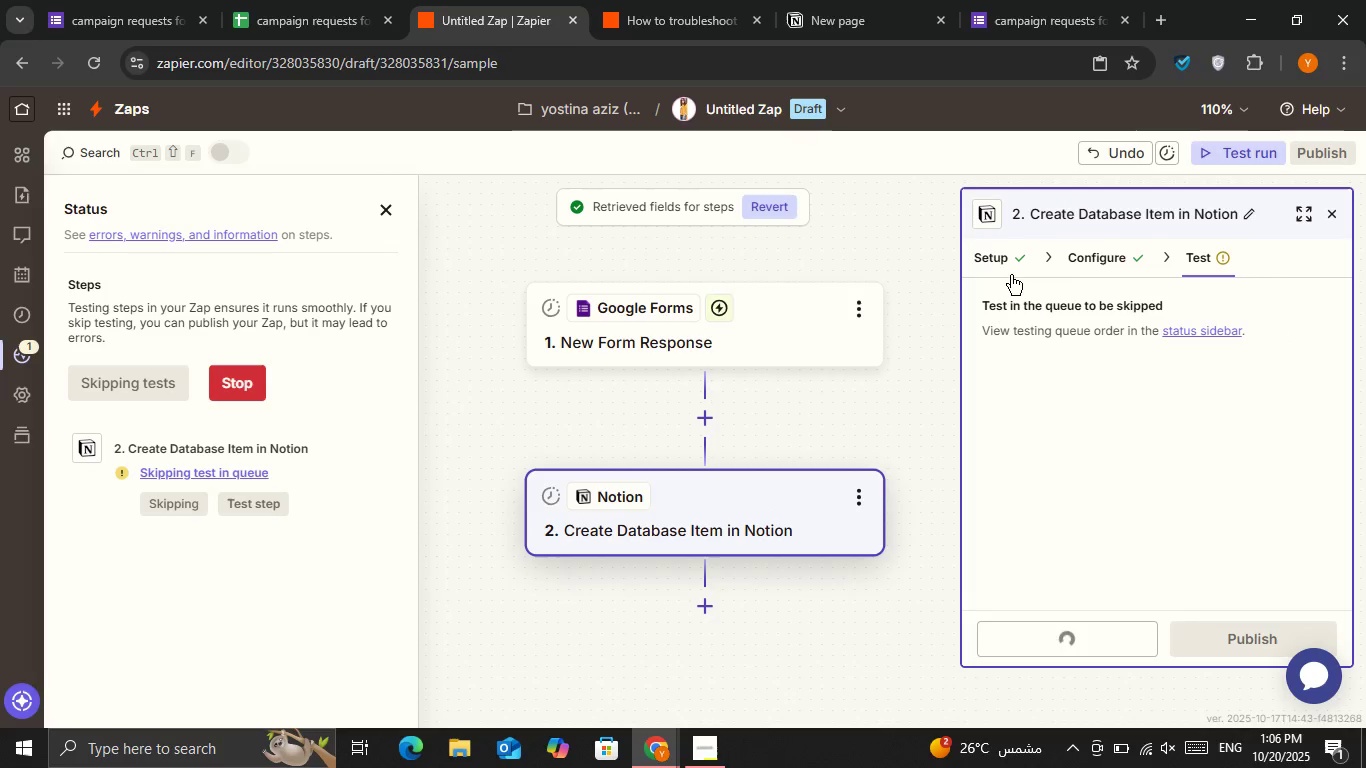 
left_click([1126, 258])
 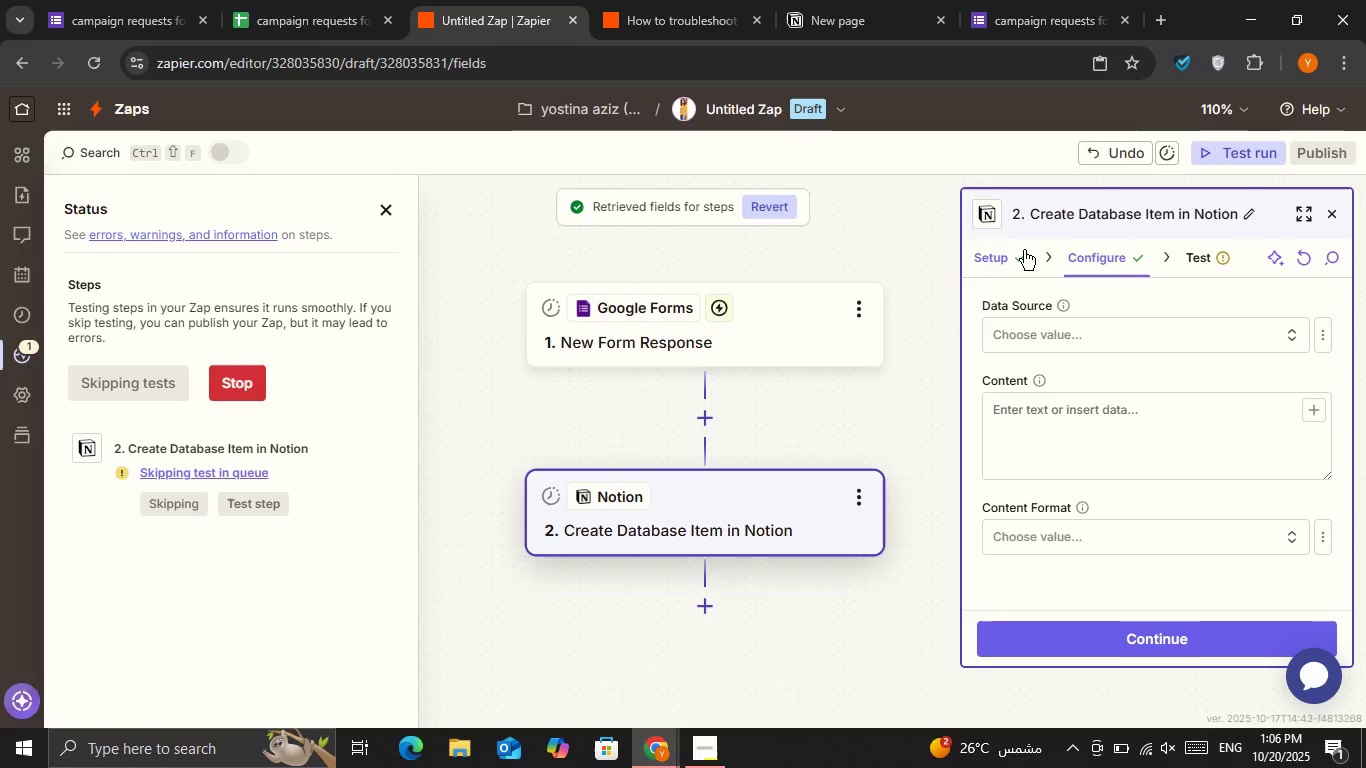 
left_click([1024, 250])
 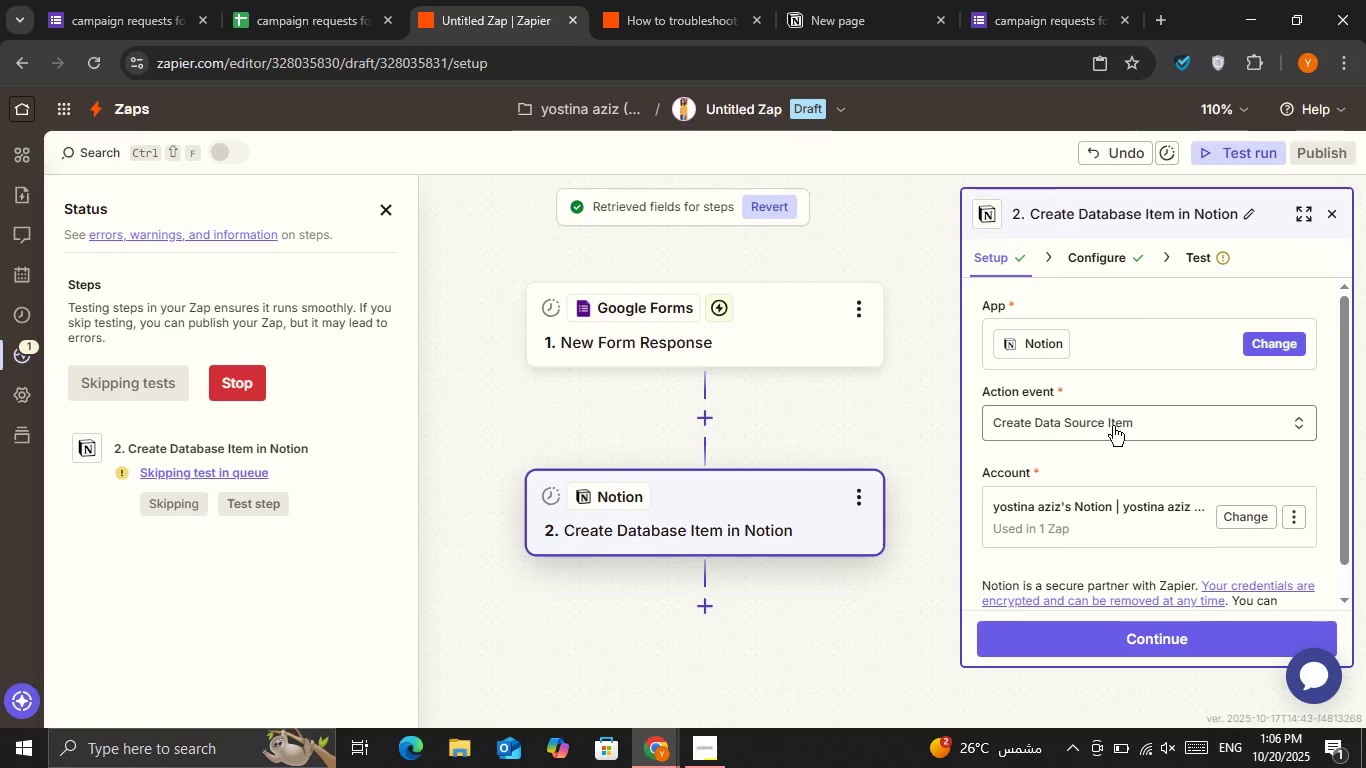 
left_click([1113, 426])
 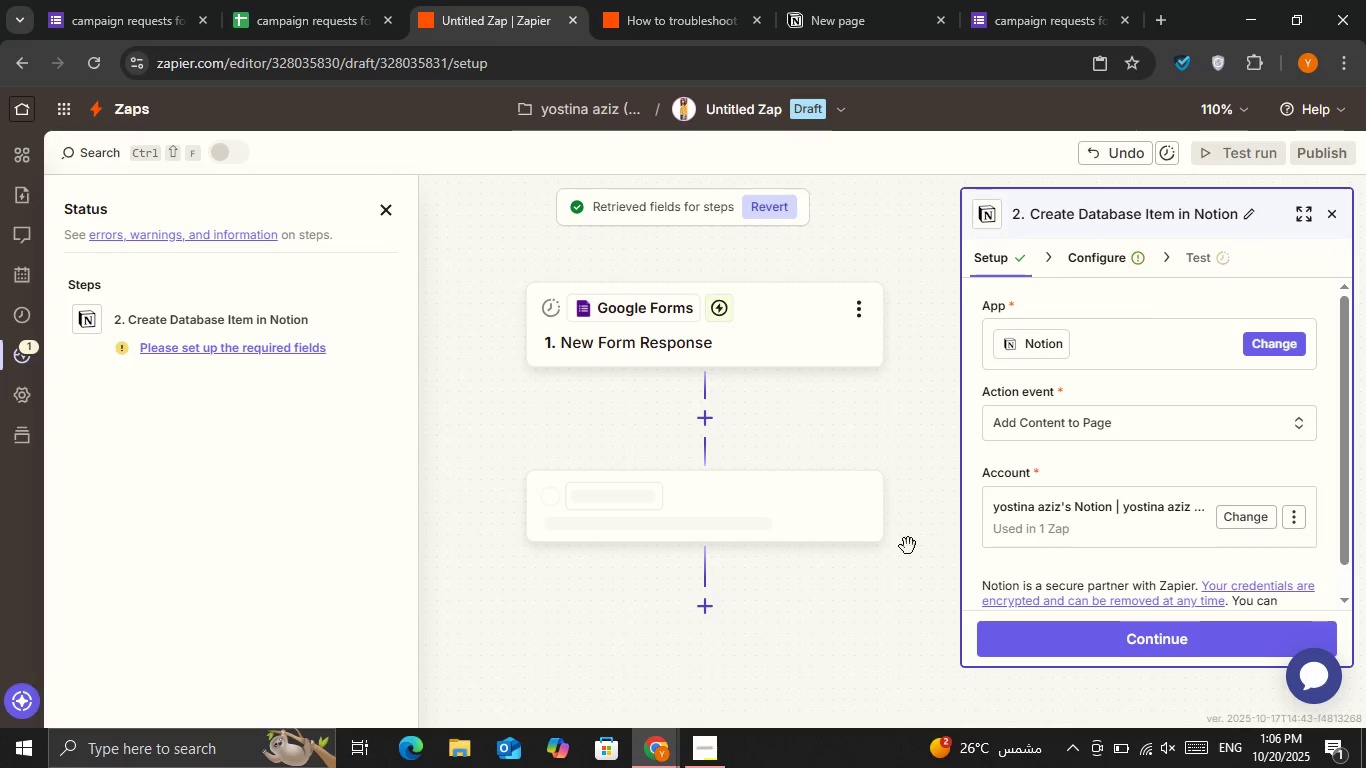 
left_click([1149, 636])
 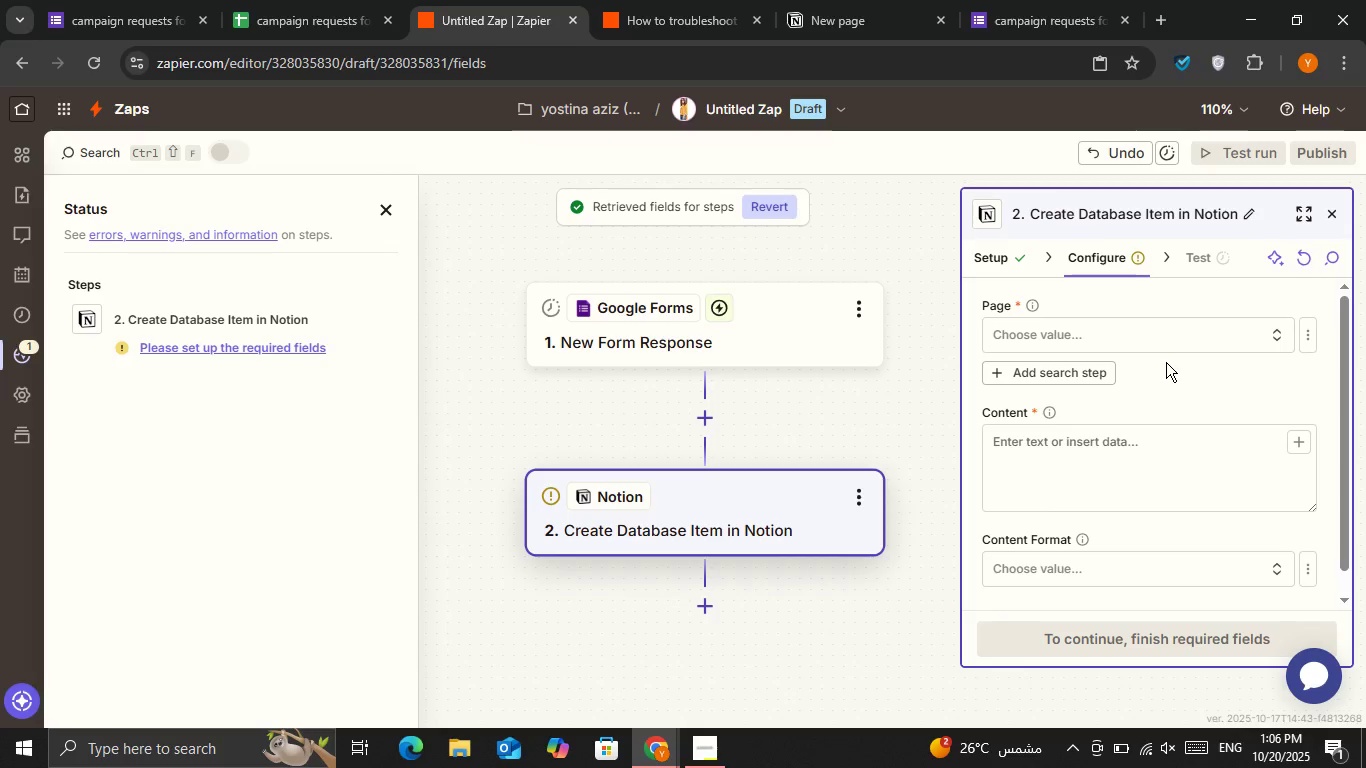 
left_click([1161, 336])
 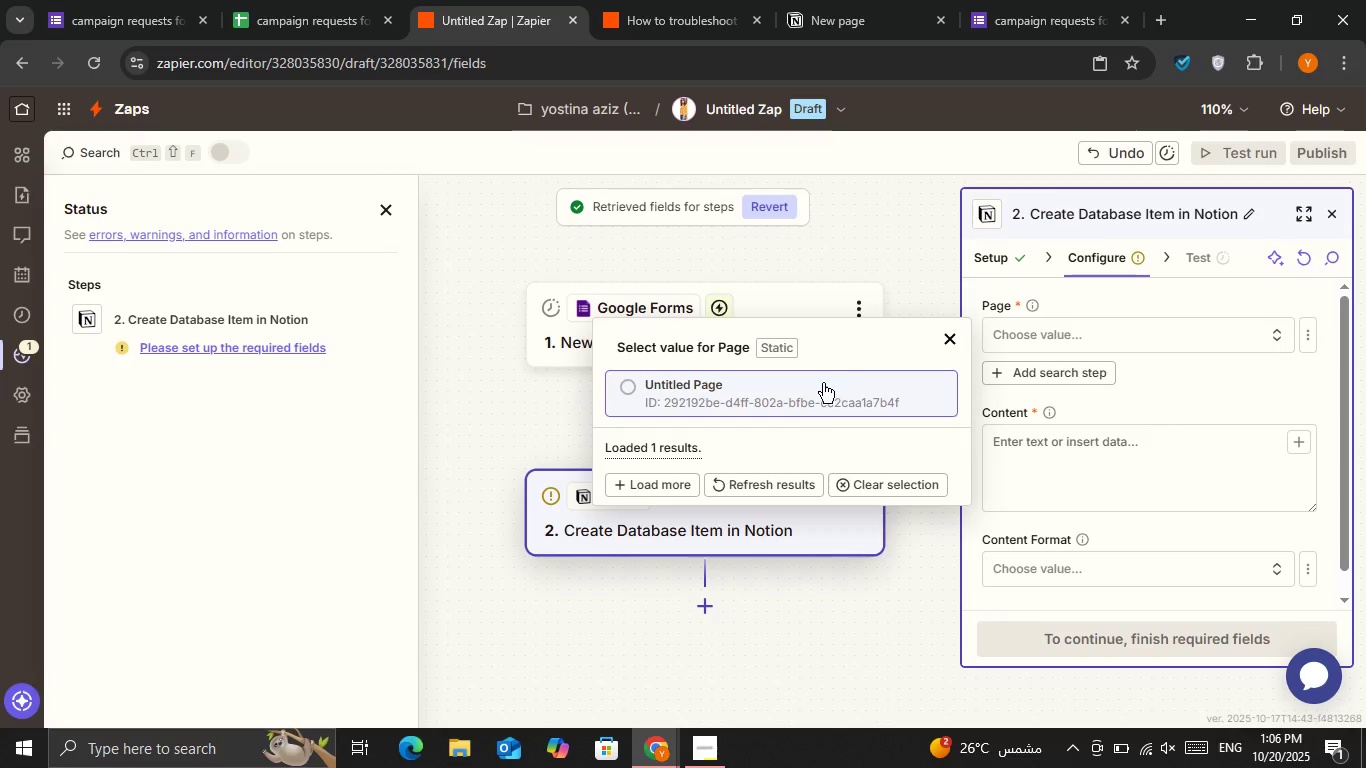 
left_click([822, 396])
 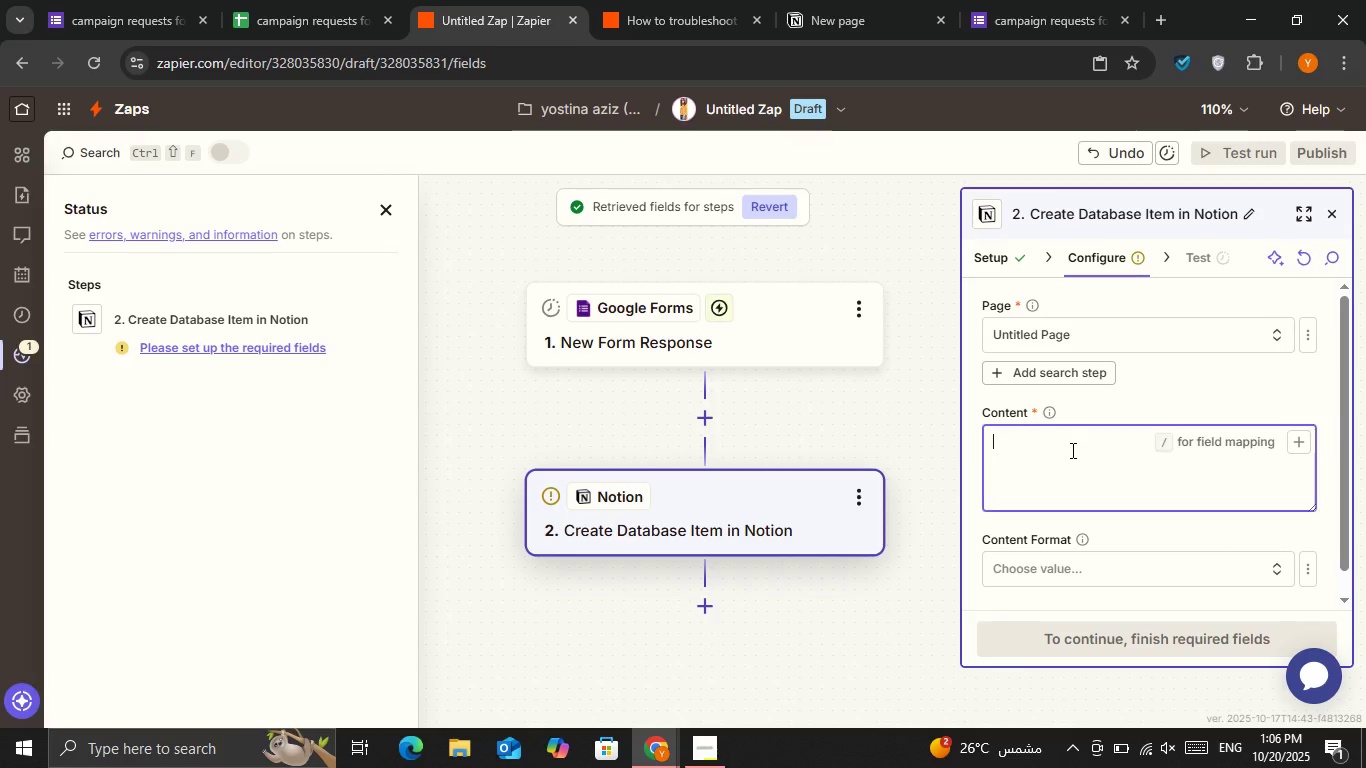 
left_click([1071, 450])
 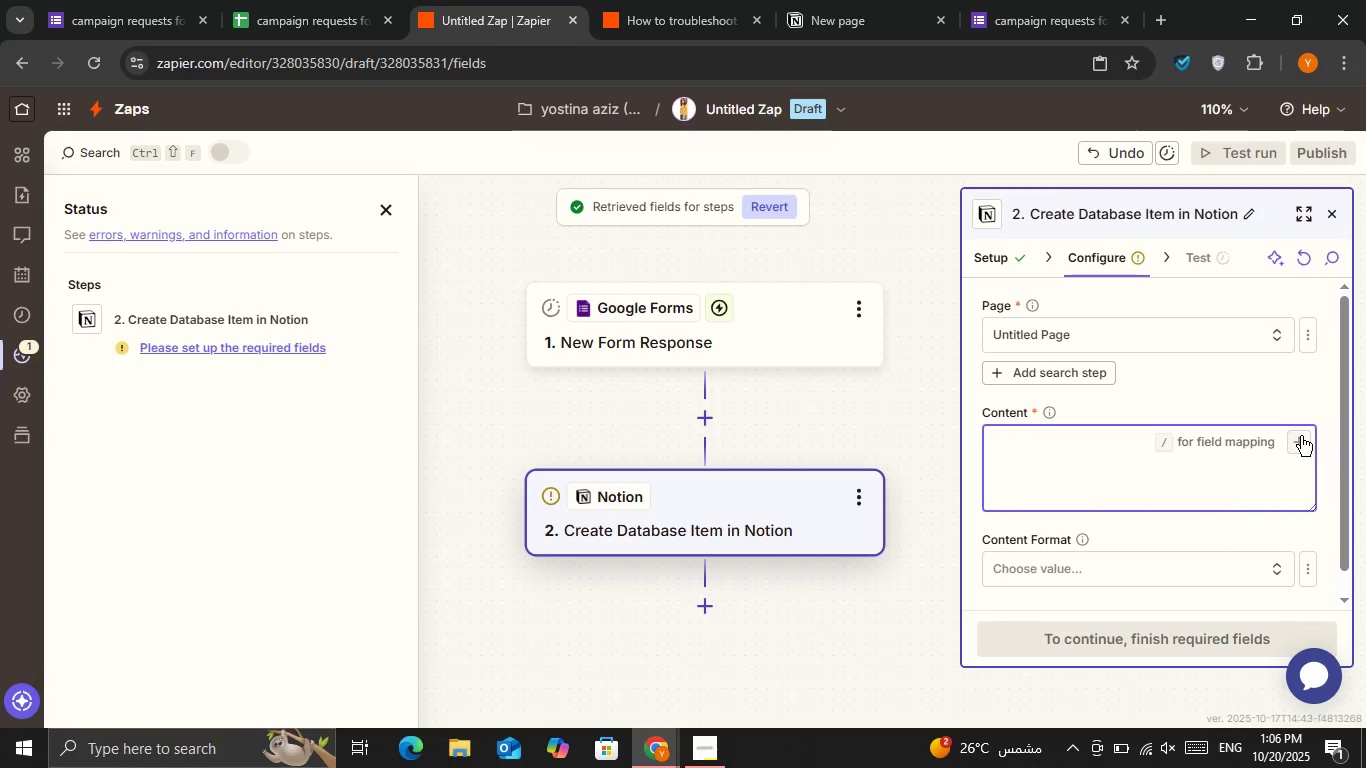 
left_click([1301, 436])
 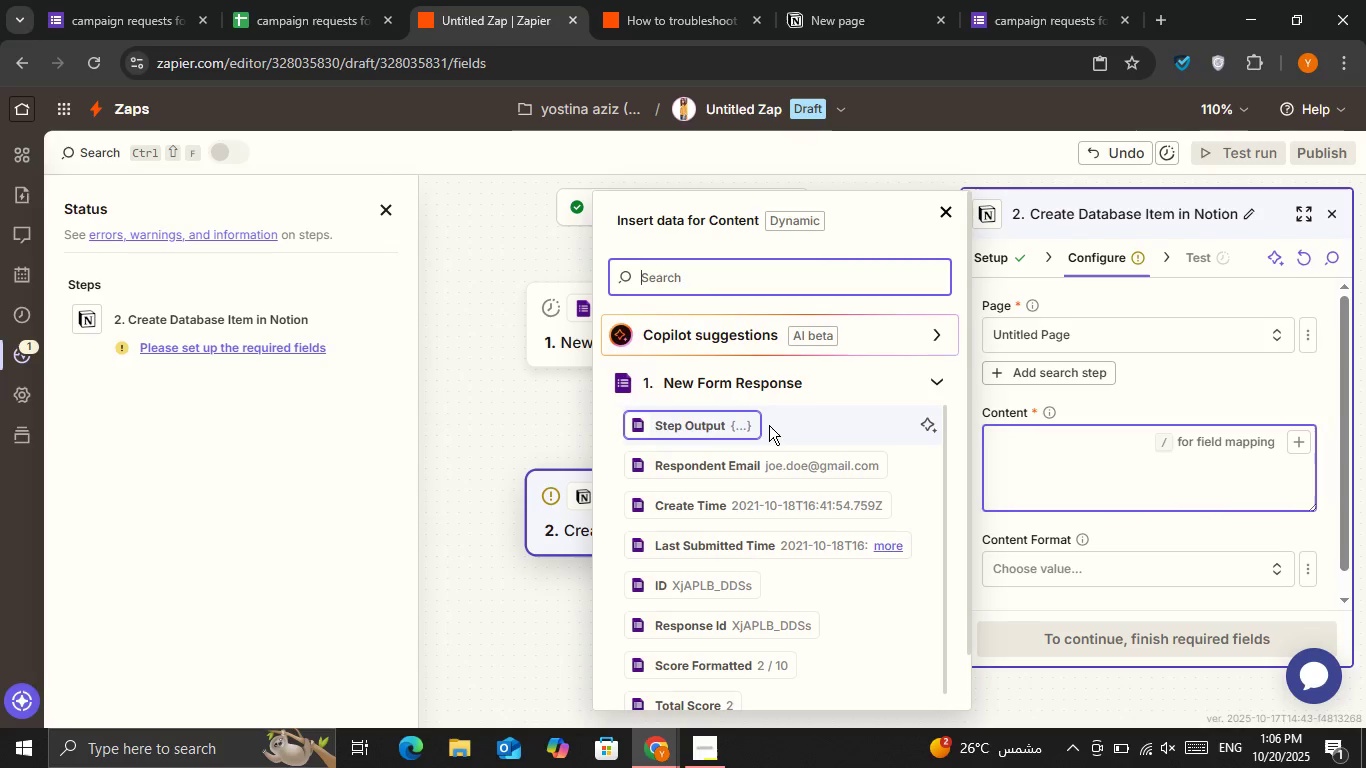 
scroll: coordinate [819, 514], scroll_direction: down, amount: 4.0
 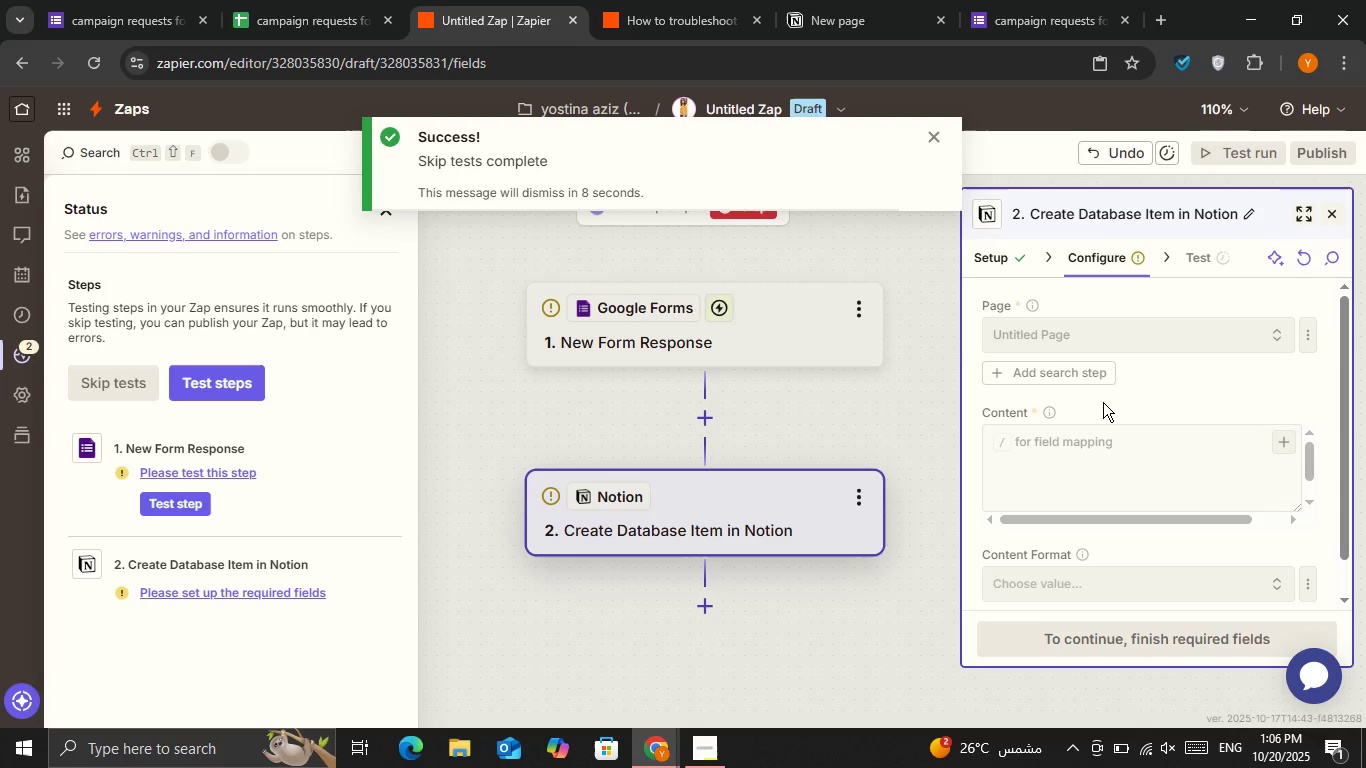 
wait(5.26)
 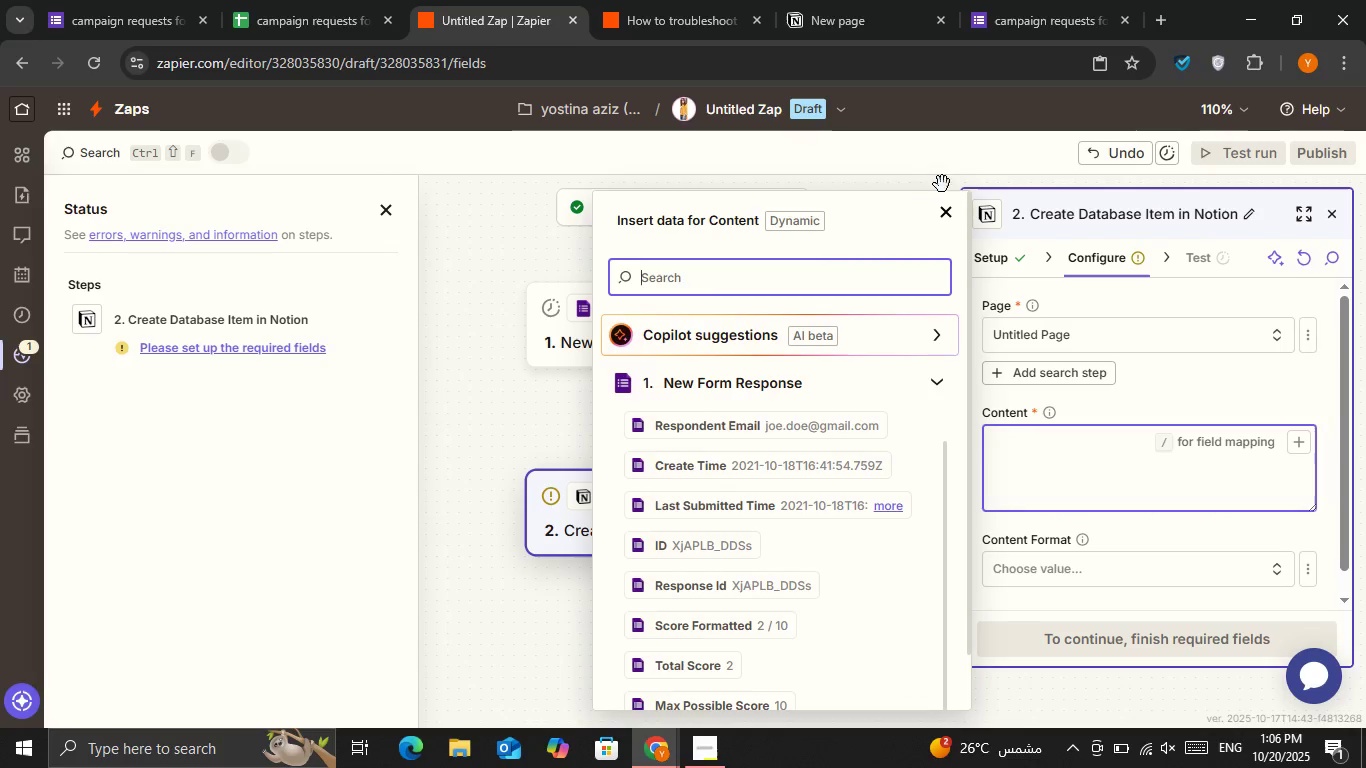 
left_click([937, 135])
 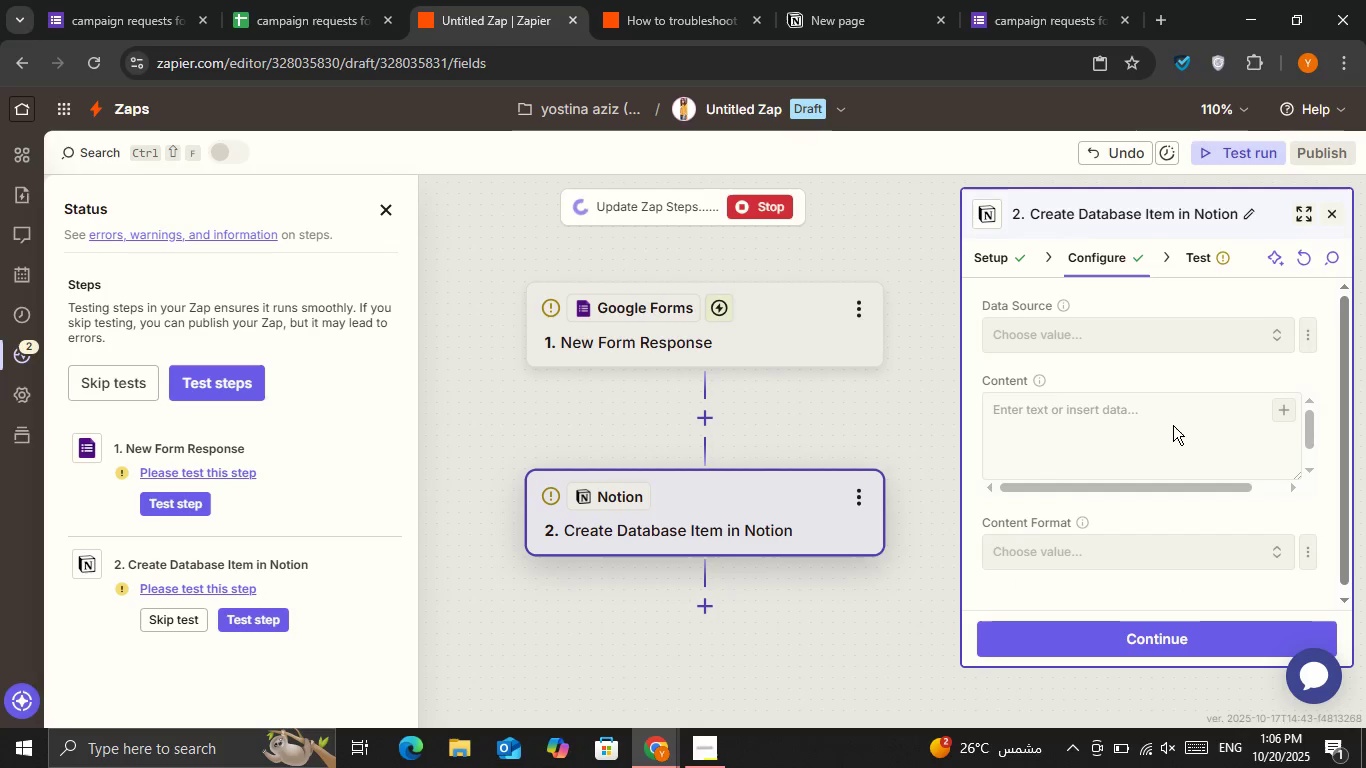 
wait(16.5)
 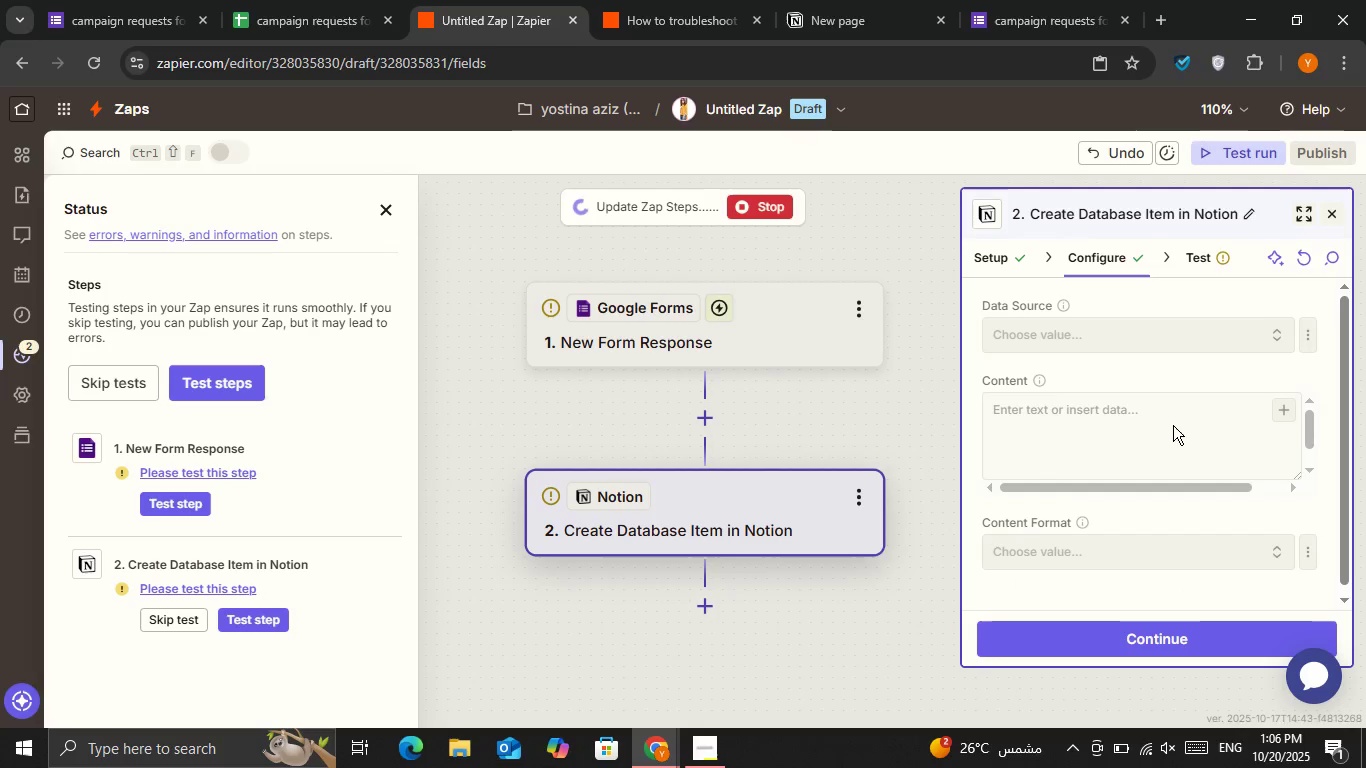 
left_click([383, 208])
 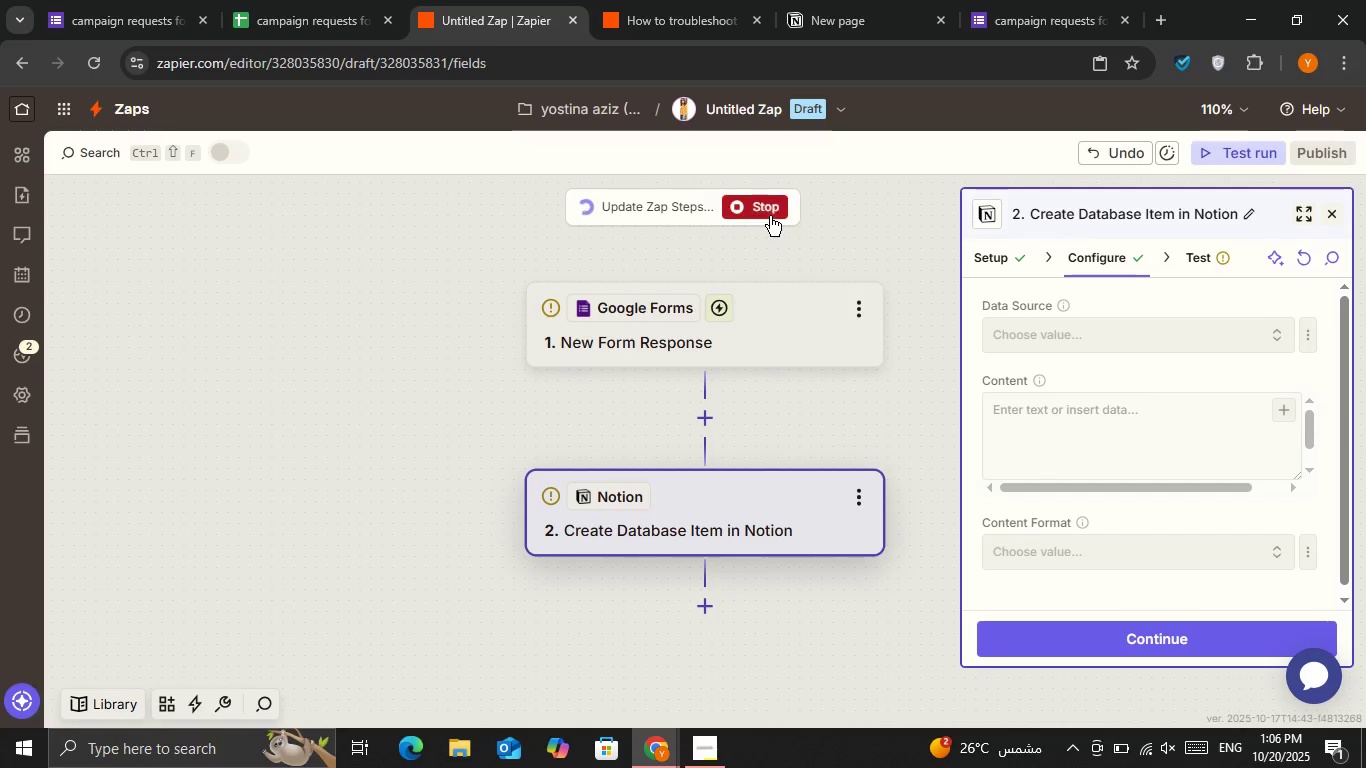 
left_click([767, 216])
 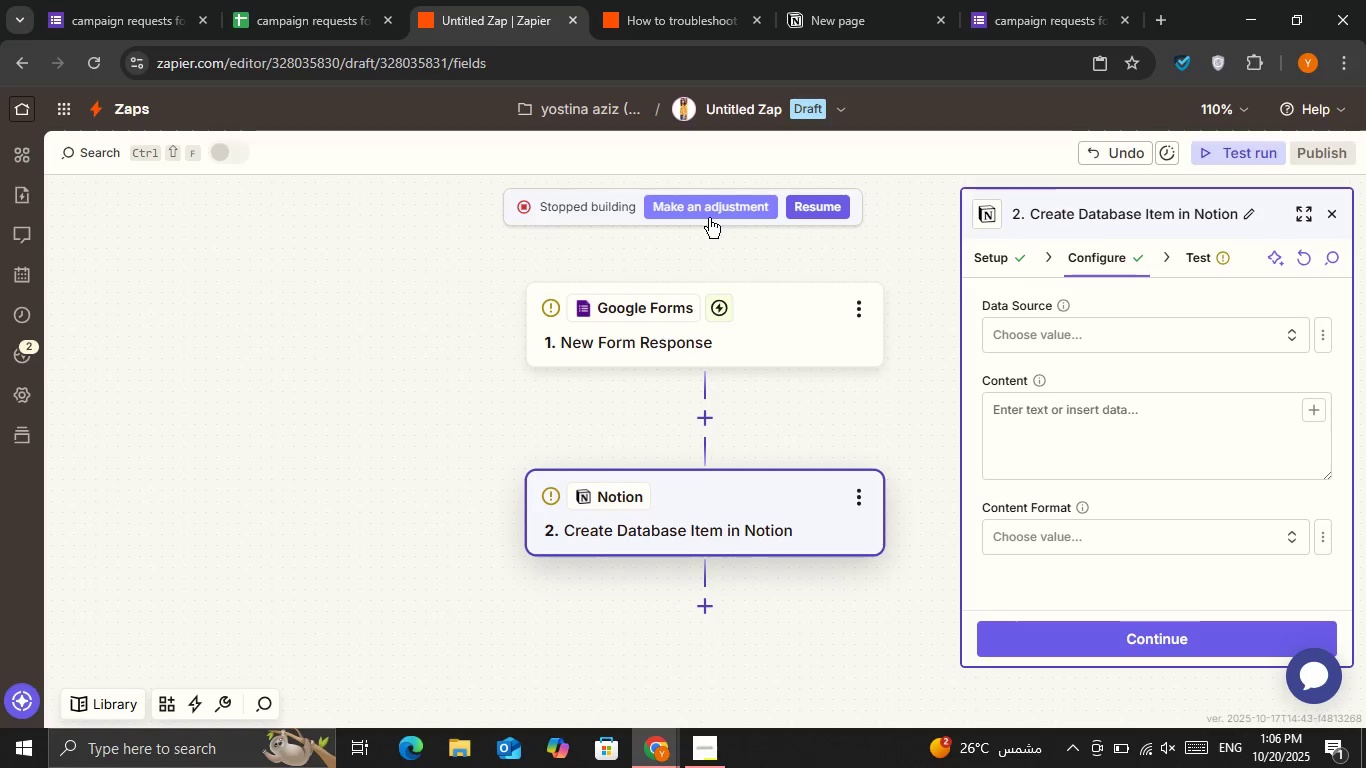 
left_click([704, 218])
 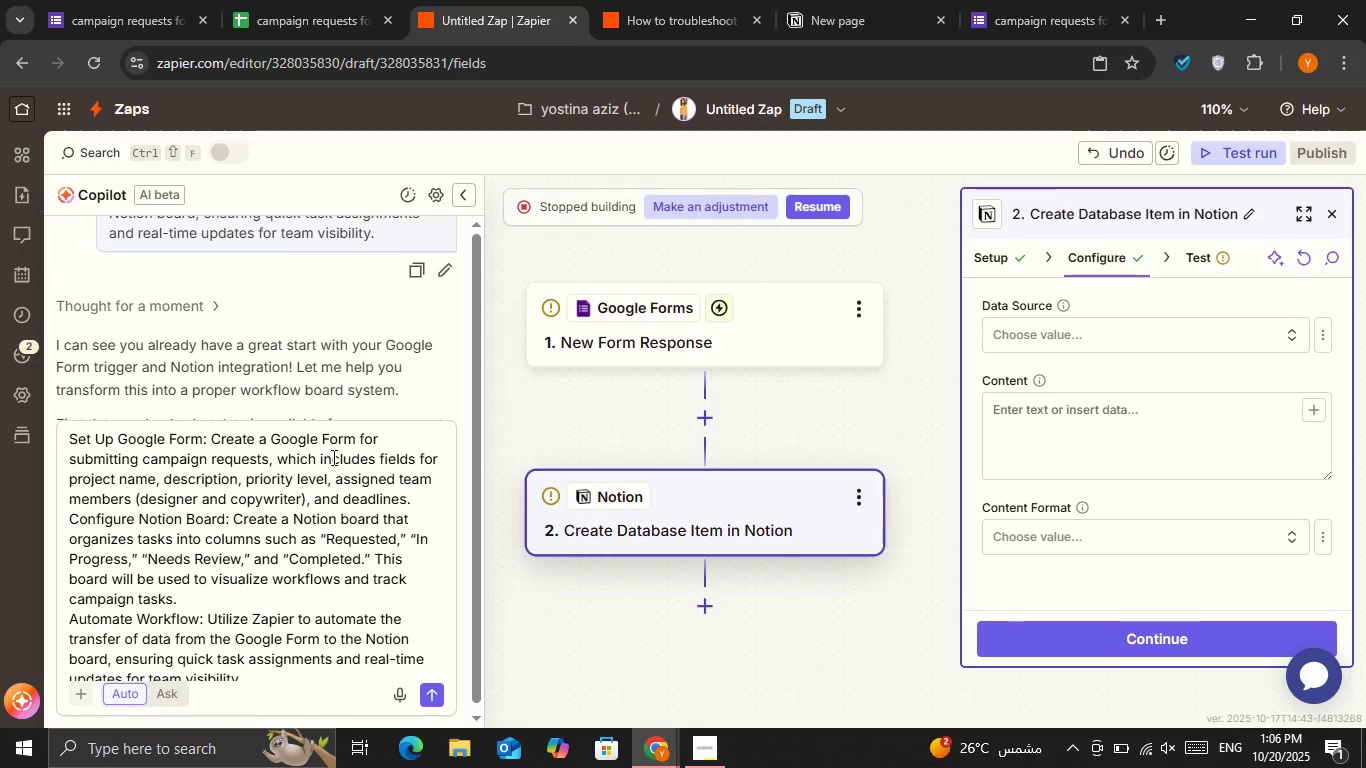 
scroll: coordinate [281, 550], scroll_direction: down, amount: 3.0
 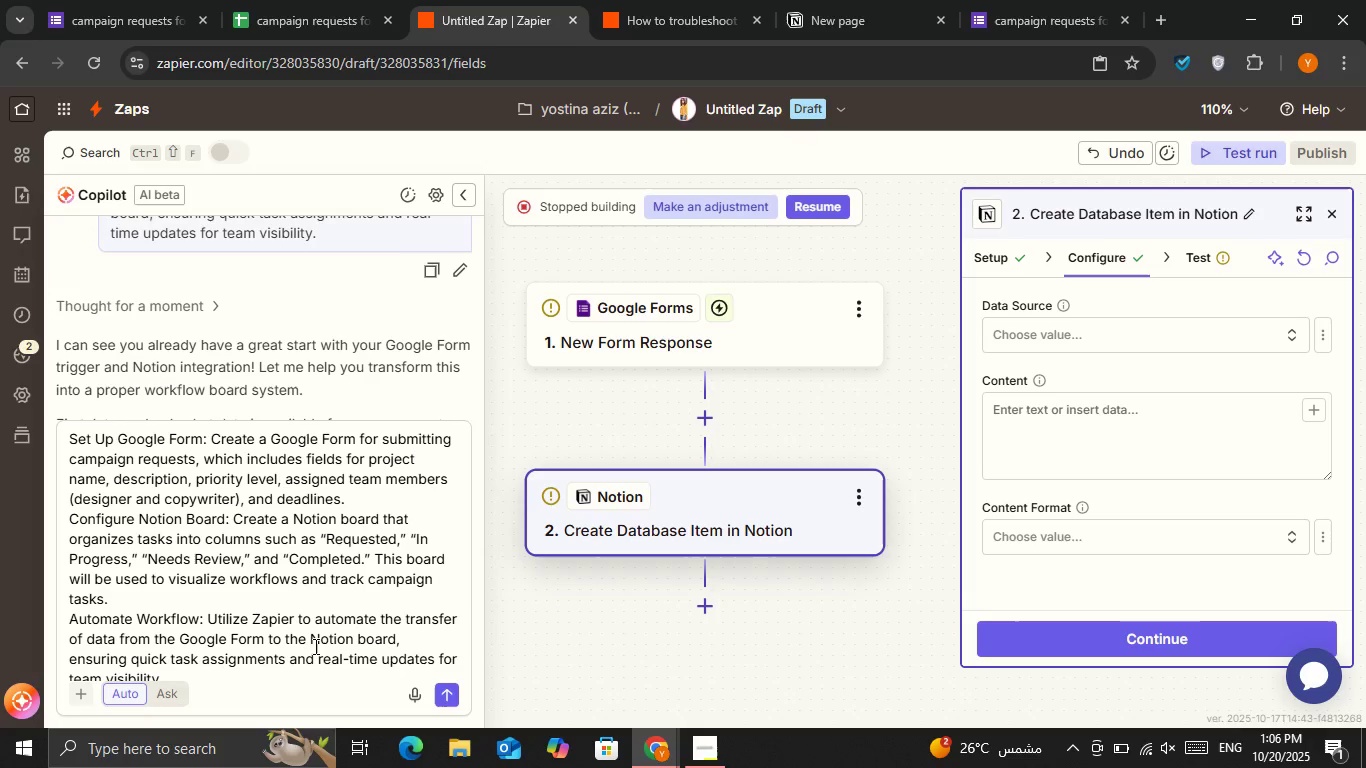 
double_click([313, 646])
 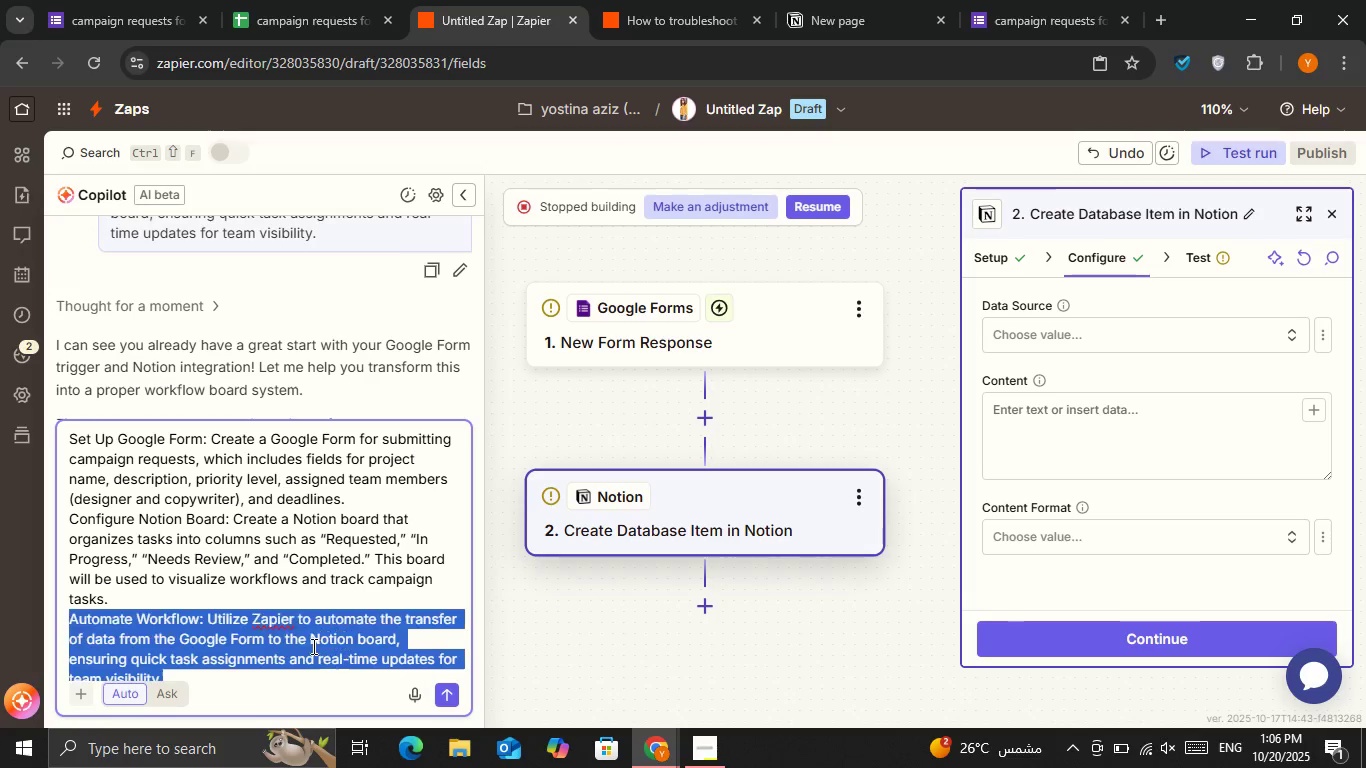 
triple_click([312, 646])
 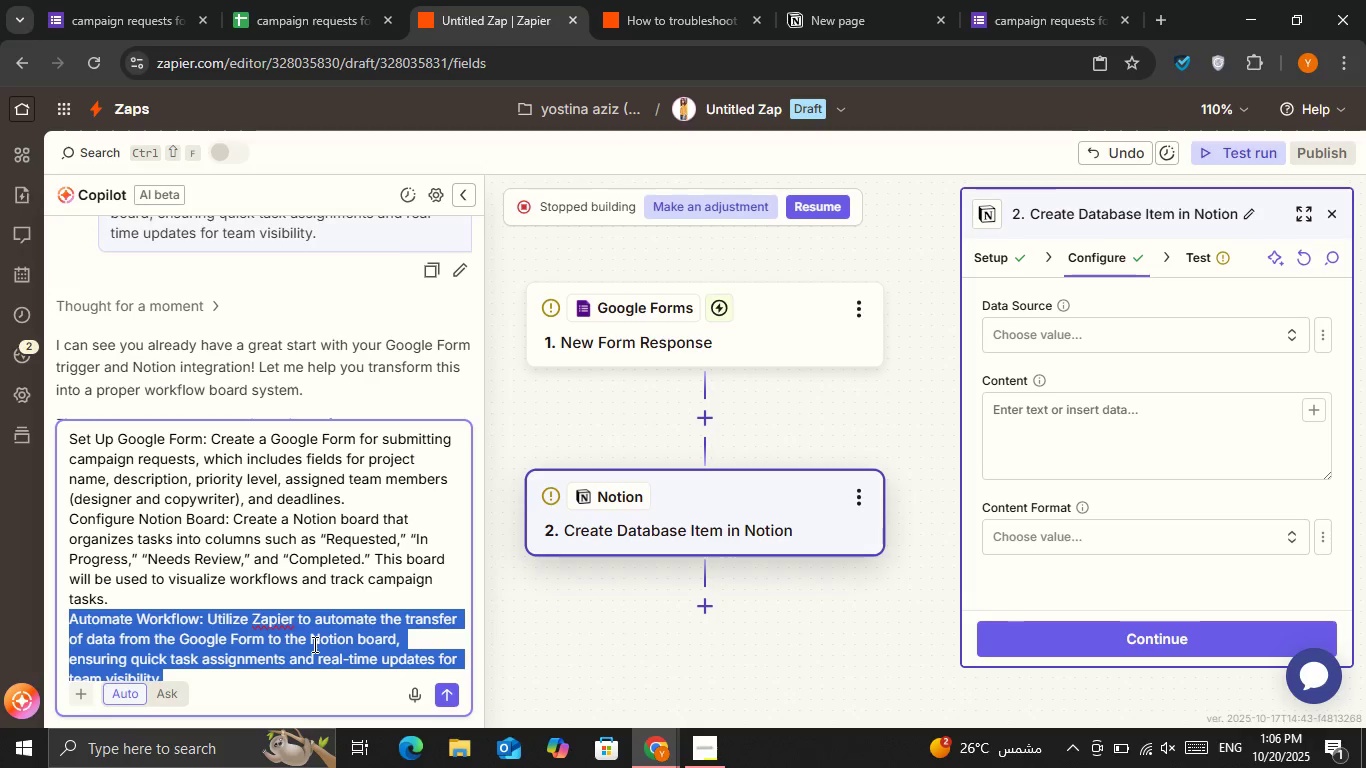 
triple_click([313, 644])
 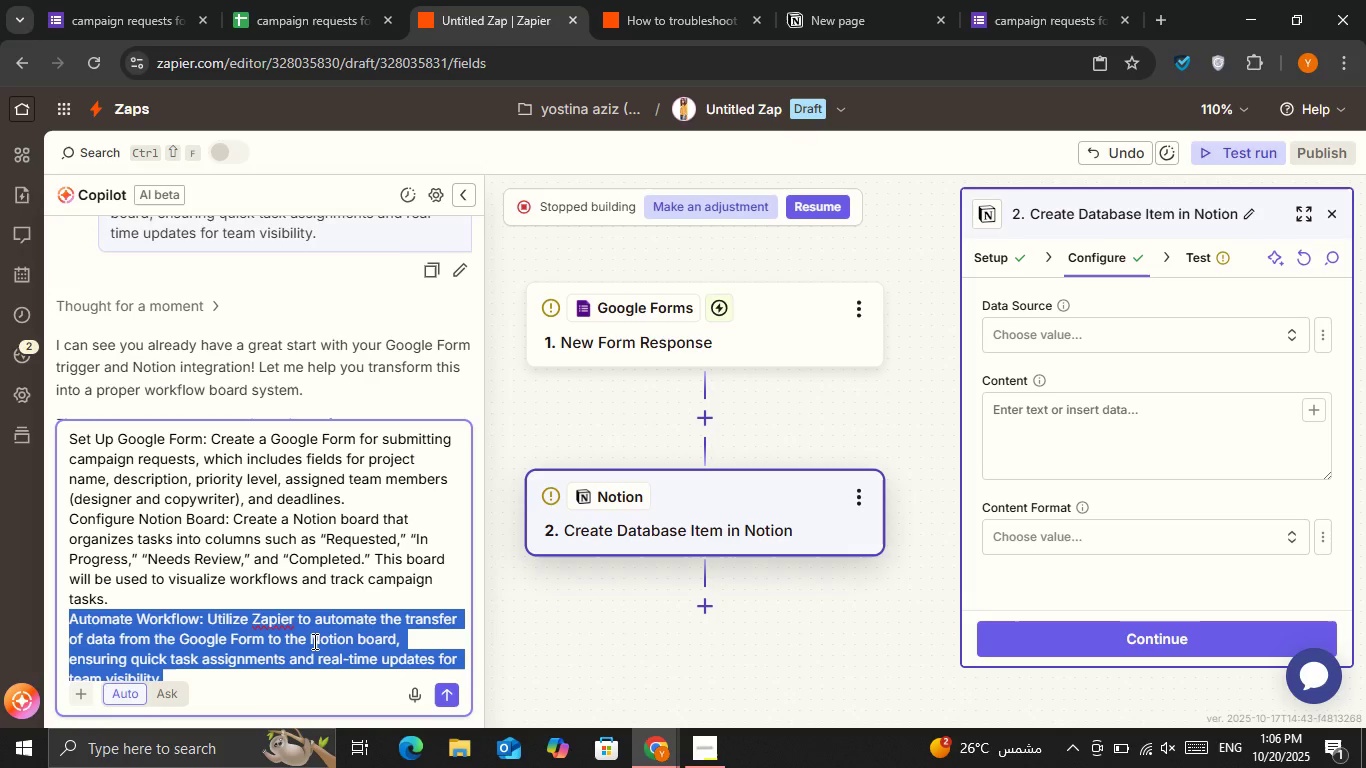 
key(Control+A)
 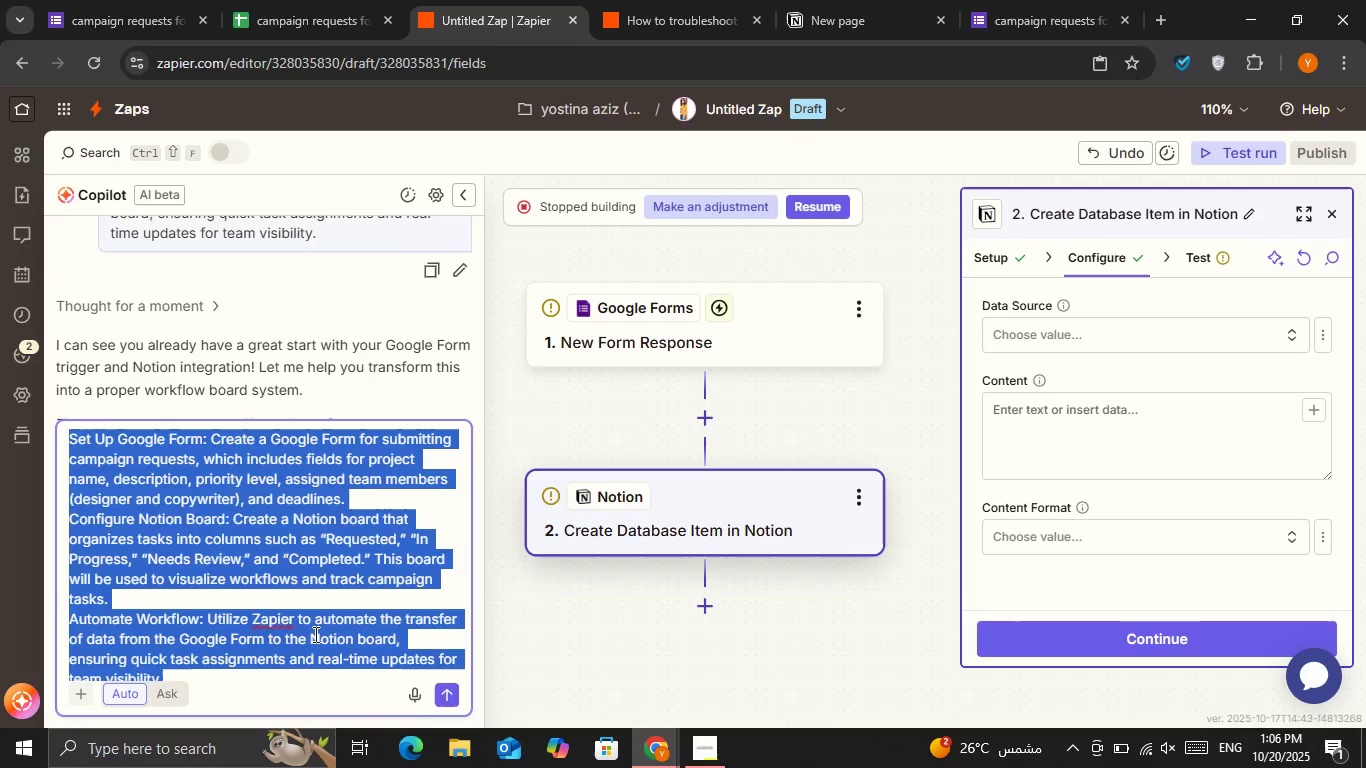 
key(Backspace)
 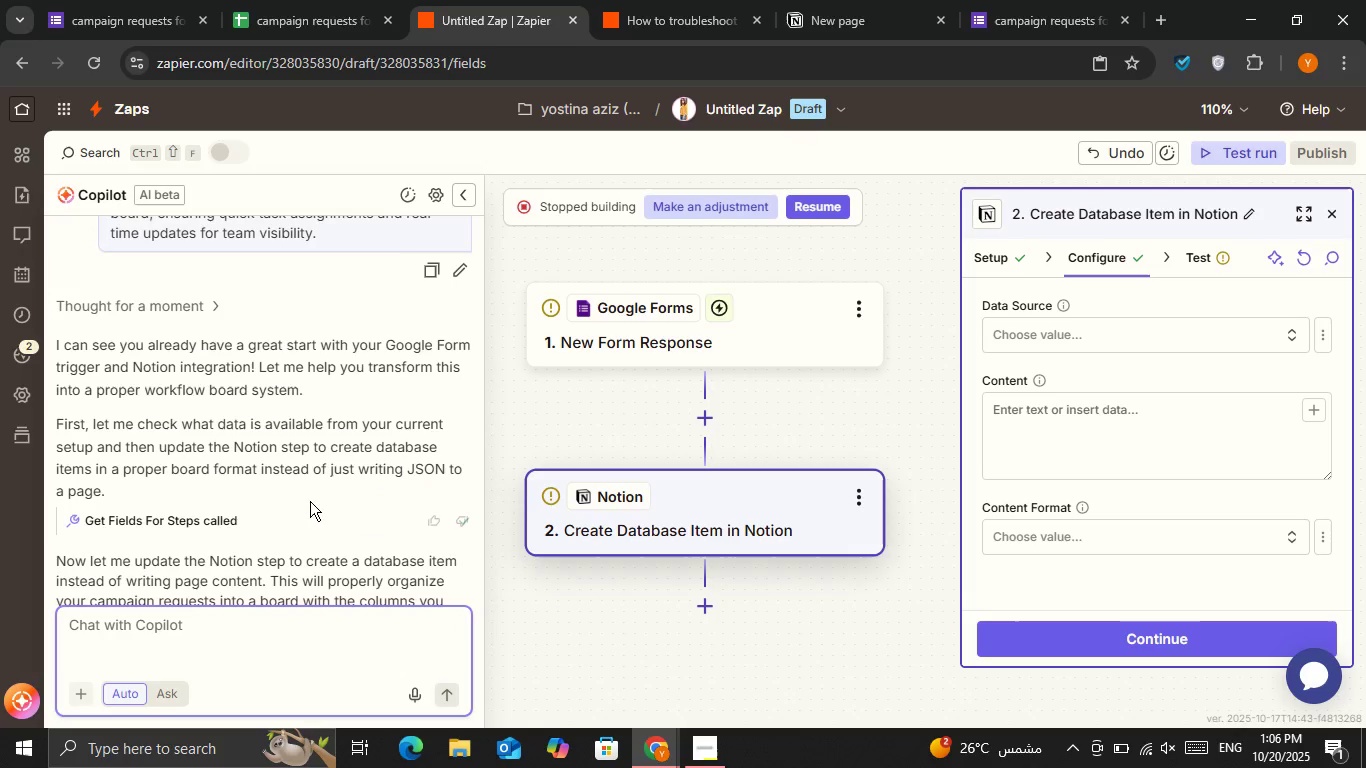 
scroll: coordinate [305, 479], scroll_direction: down, amount: 11.0
 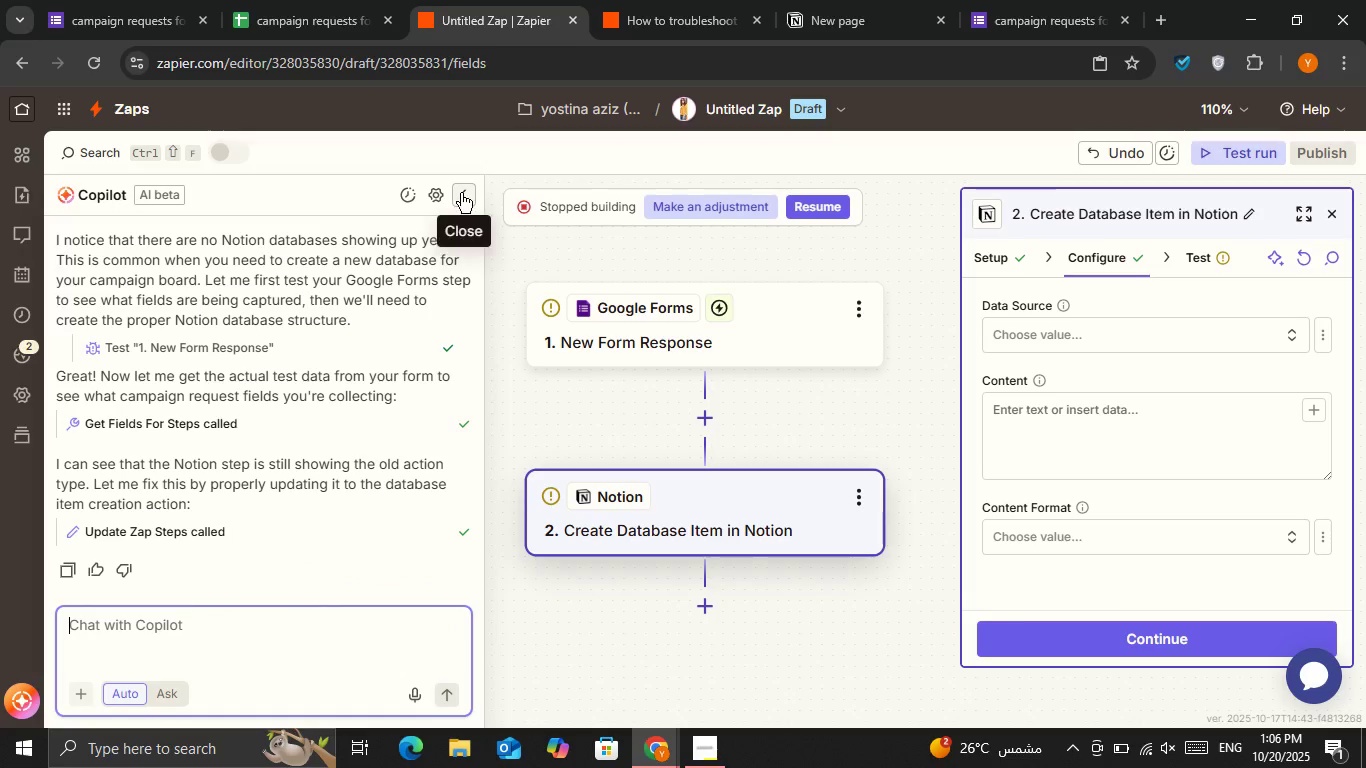 
left_click([461, 193])
 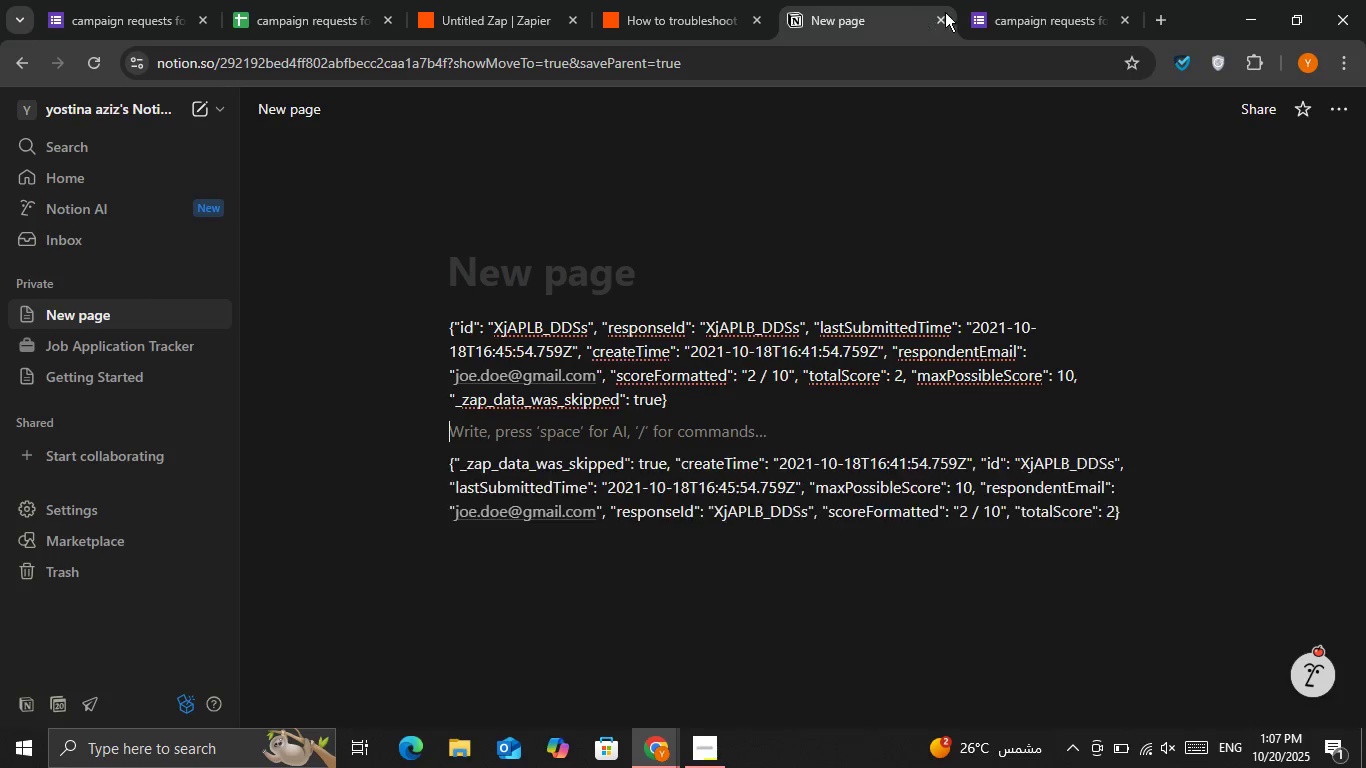 
double_click([1003, 18])
 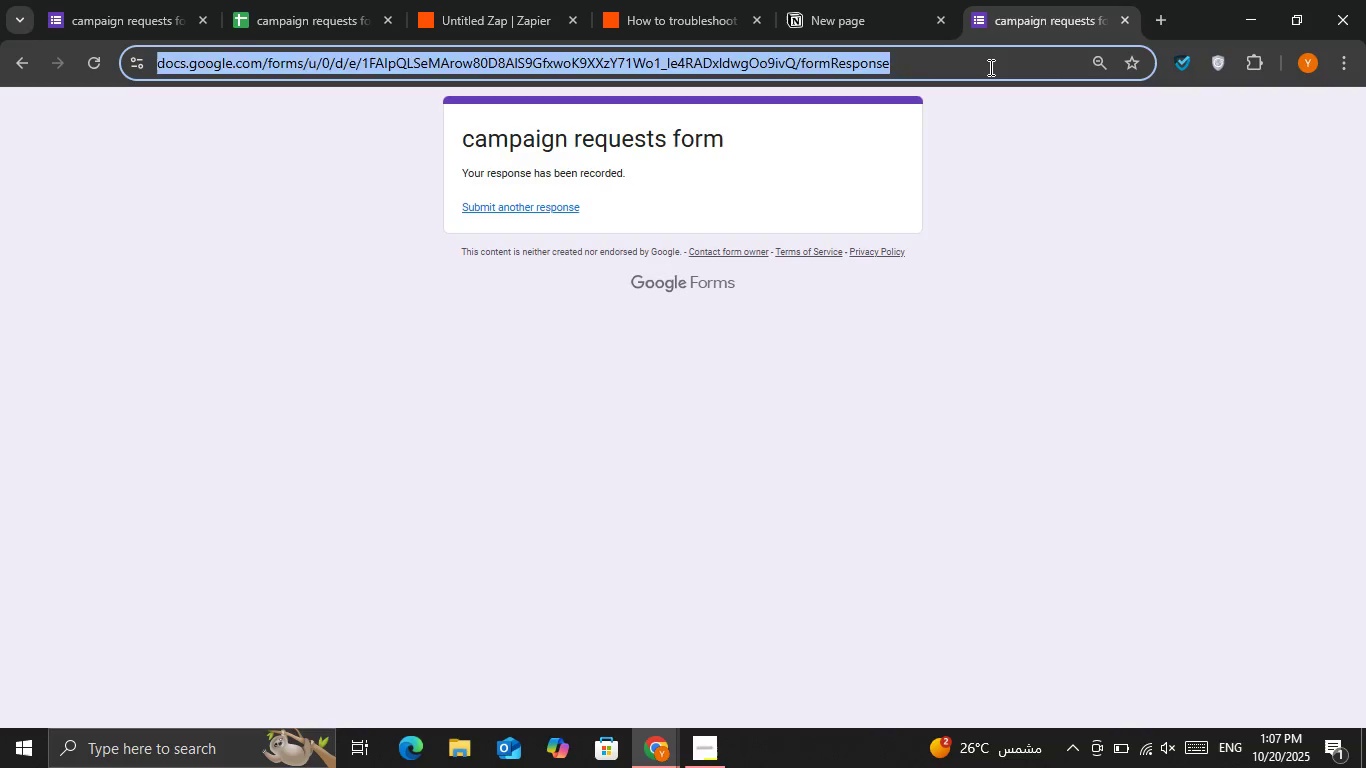 
left_click([989, 67])
 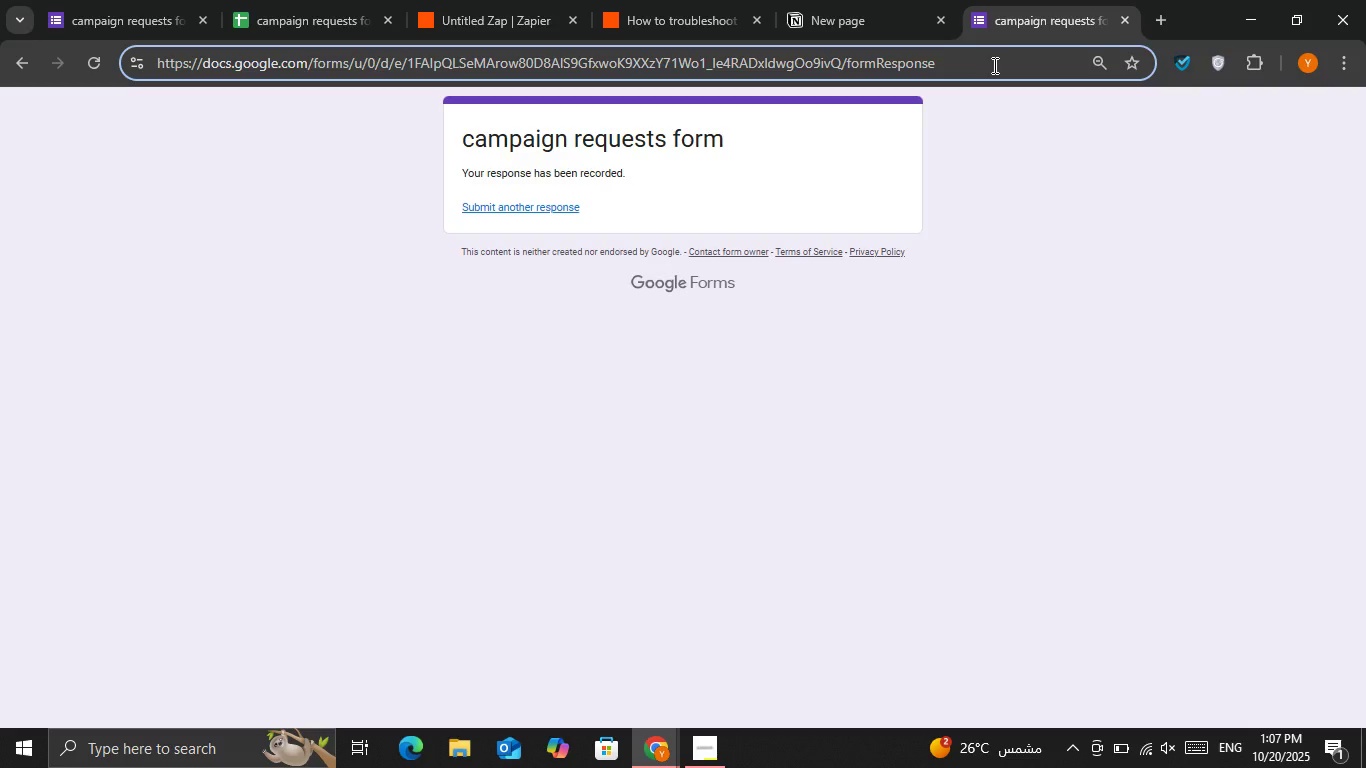 
double_click([993, 65])
 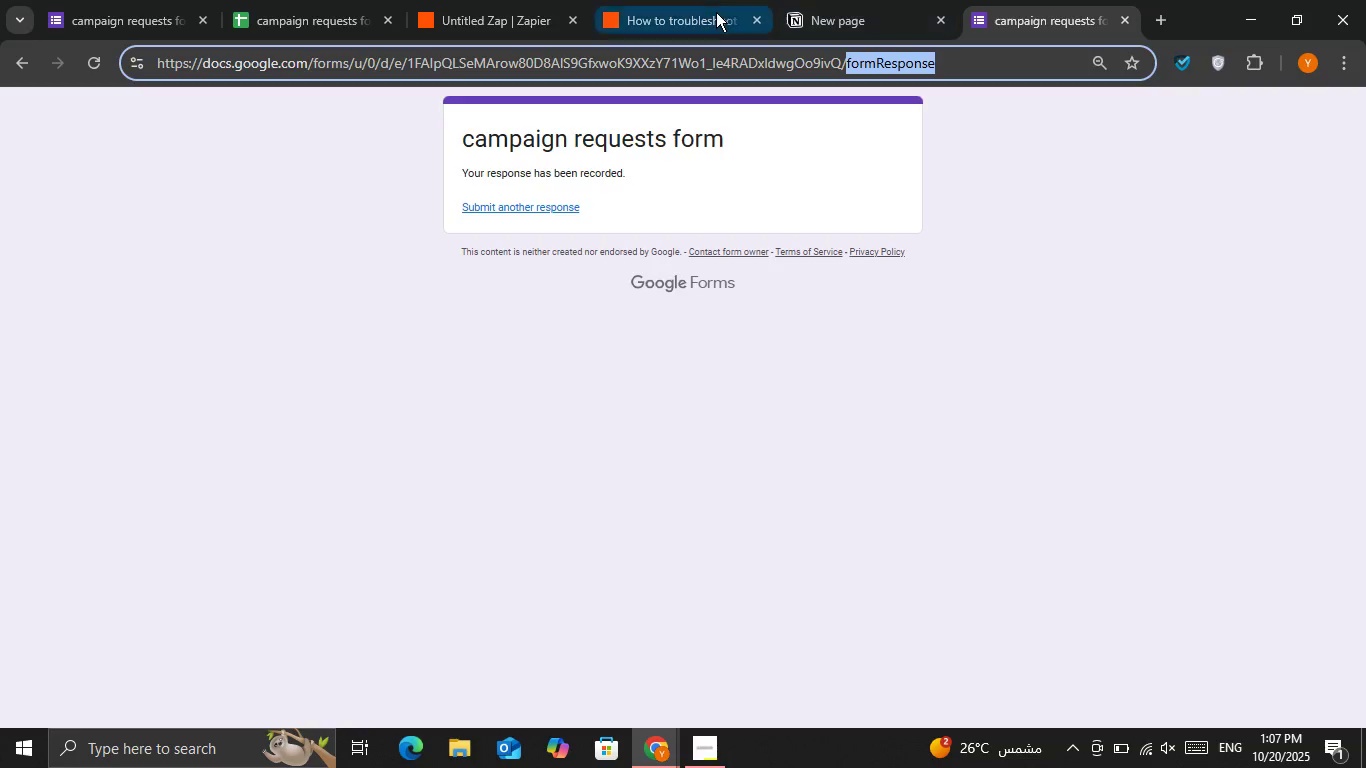 
double_click([739, 49])
 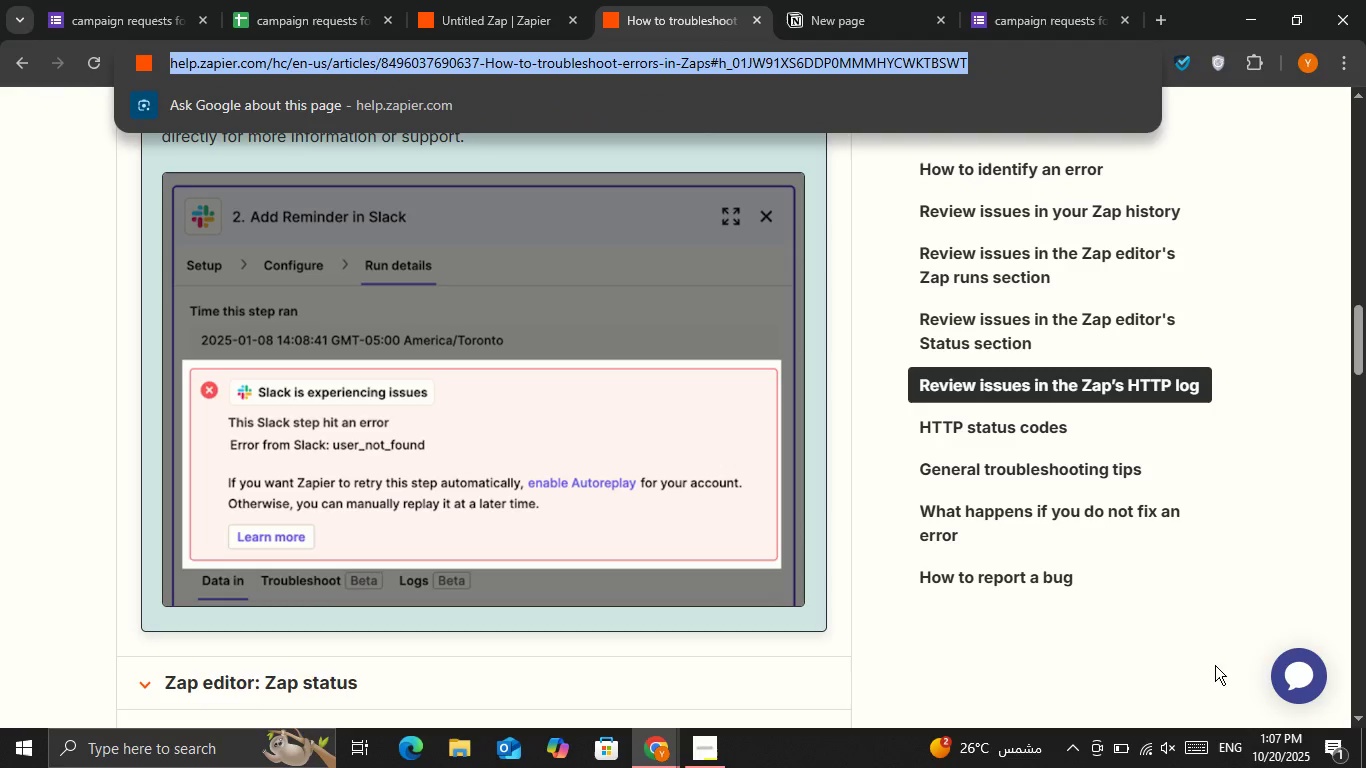 
key(Backspace)
type(zapier didn't get the googr)
key(Backspace)
type(le d)
key(Backspace)
type(form response?)
 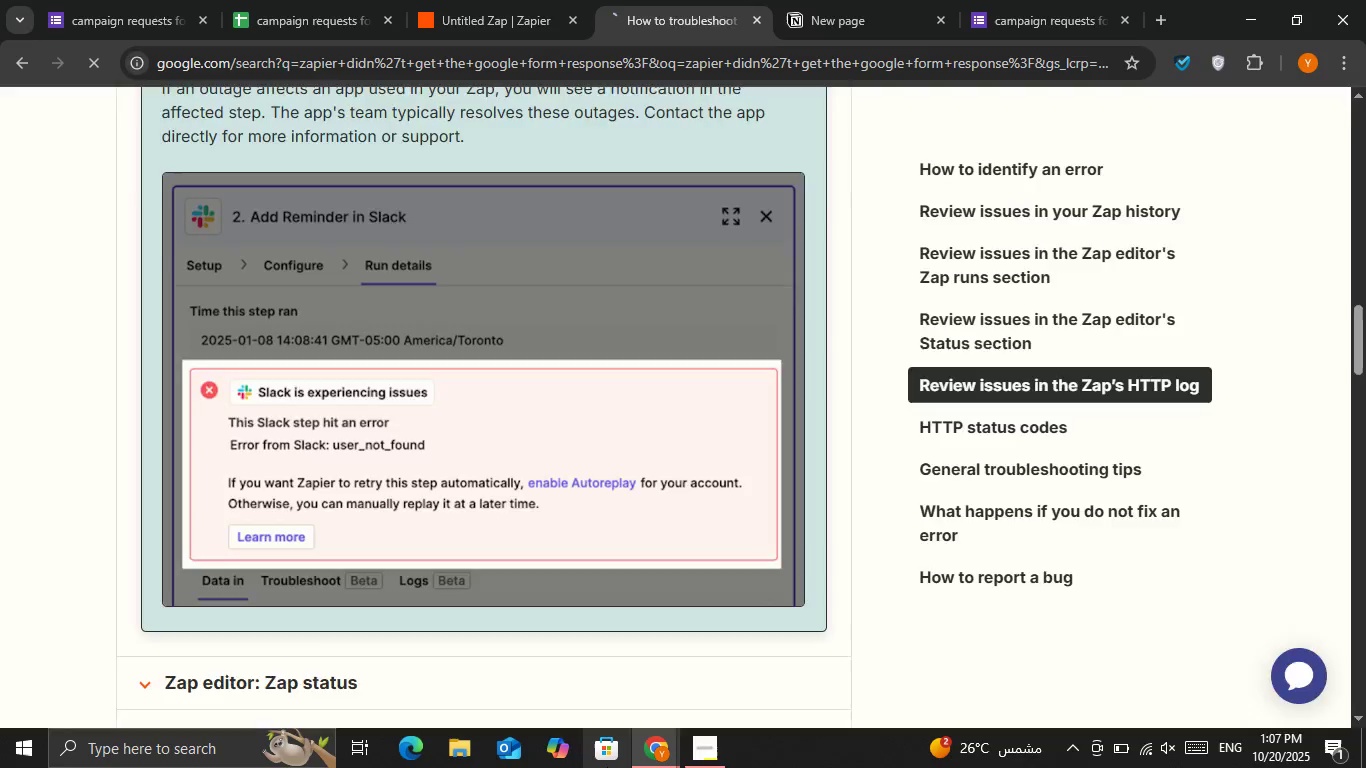 
 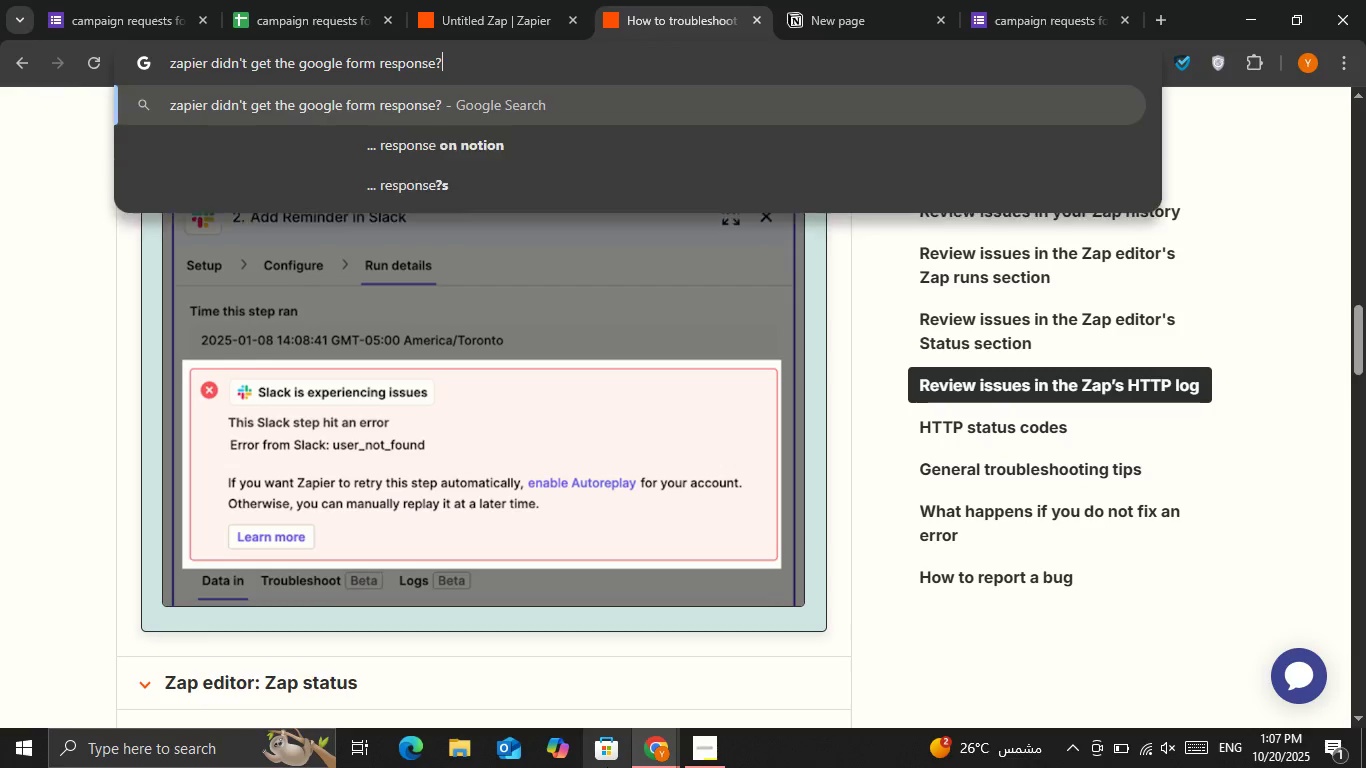 
key(Enter)
 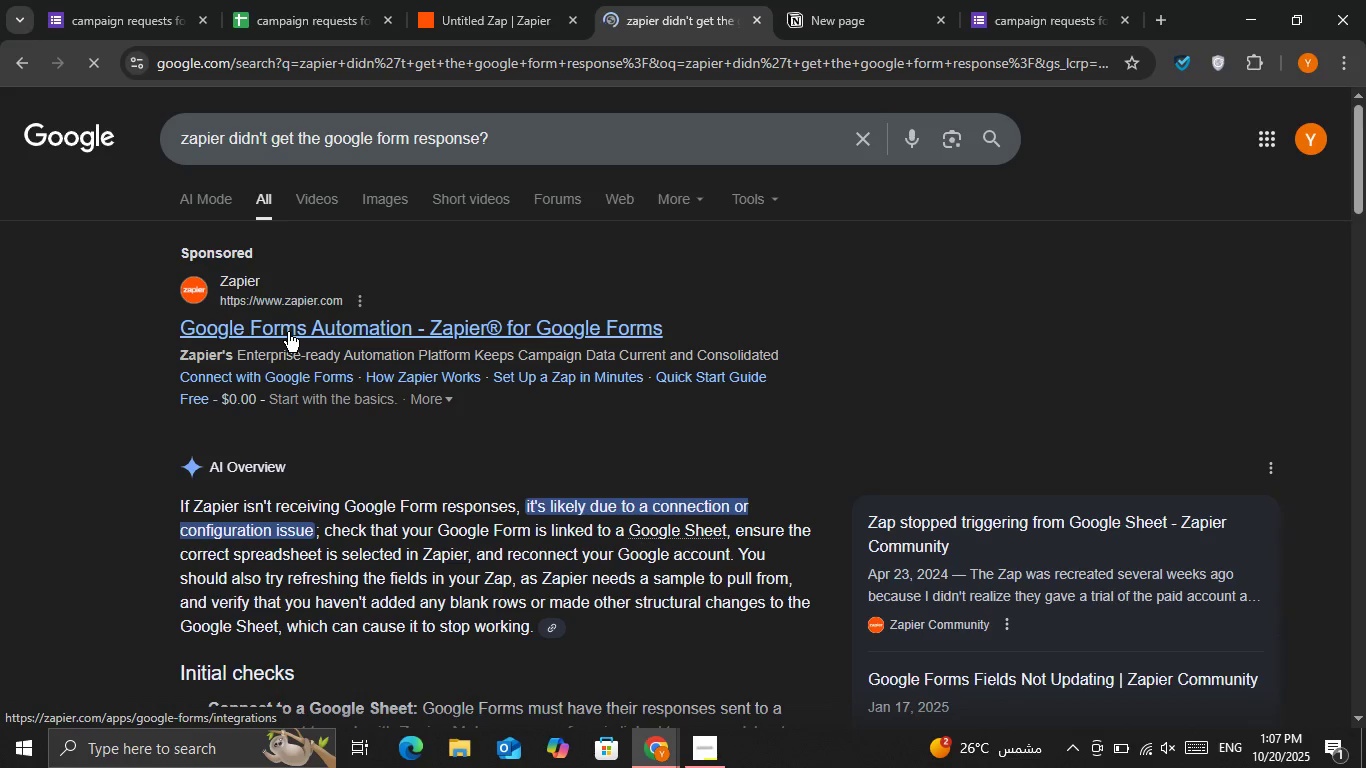 
scroll: coordinate [425, 445], scroll_direction: down, amount: 1.0
 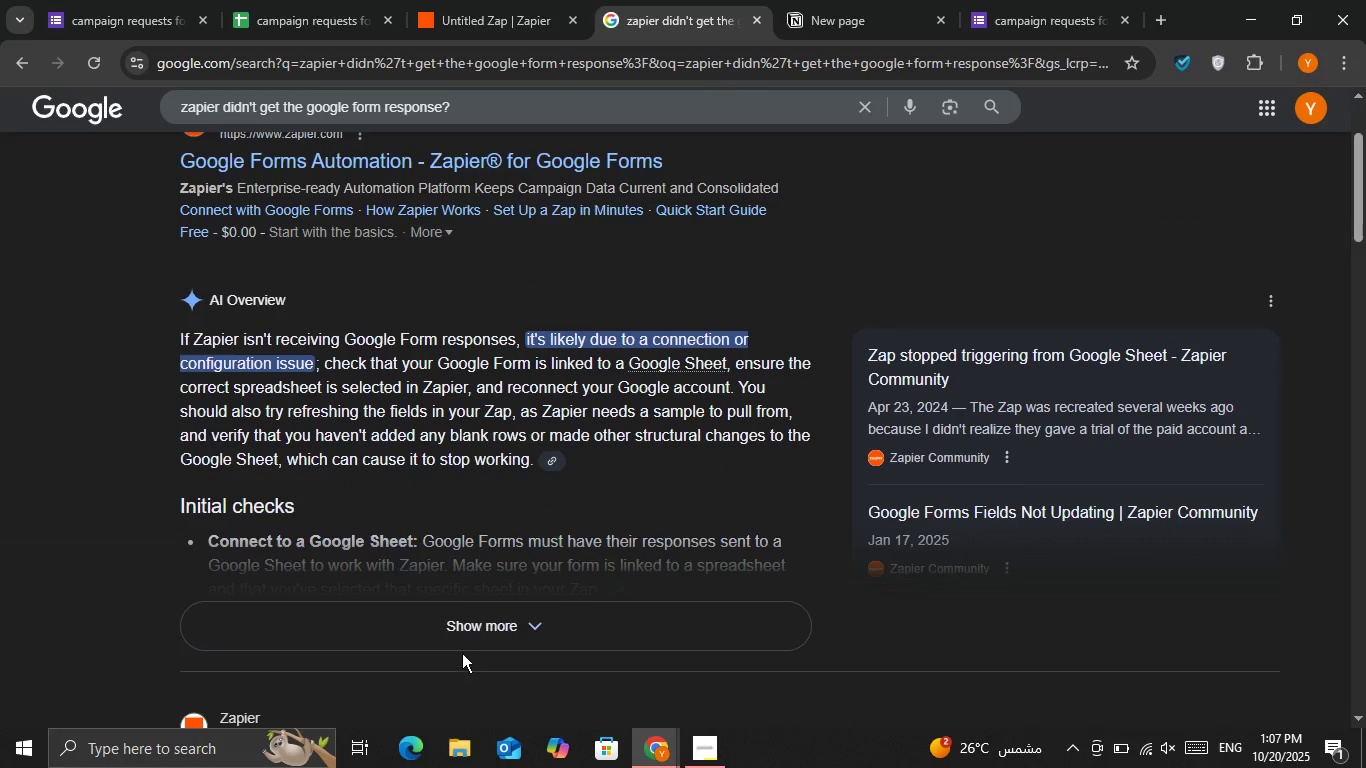 
left_click([464, 619])
 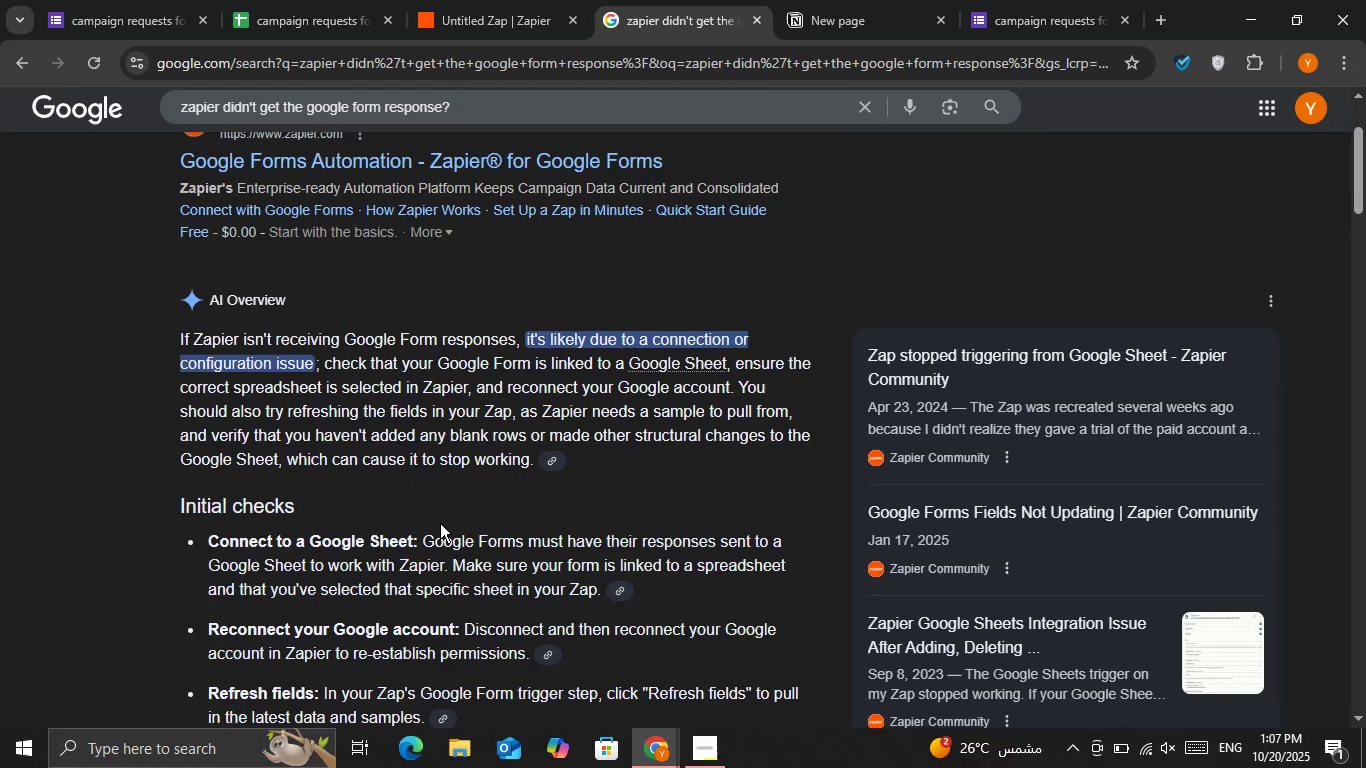 
scroll: coordinate [440, 523], scroll_direction: down, amount: 1.0
 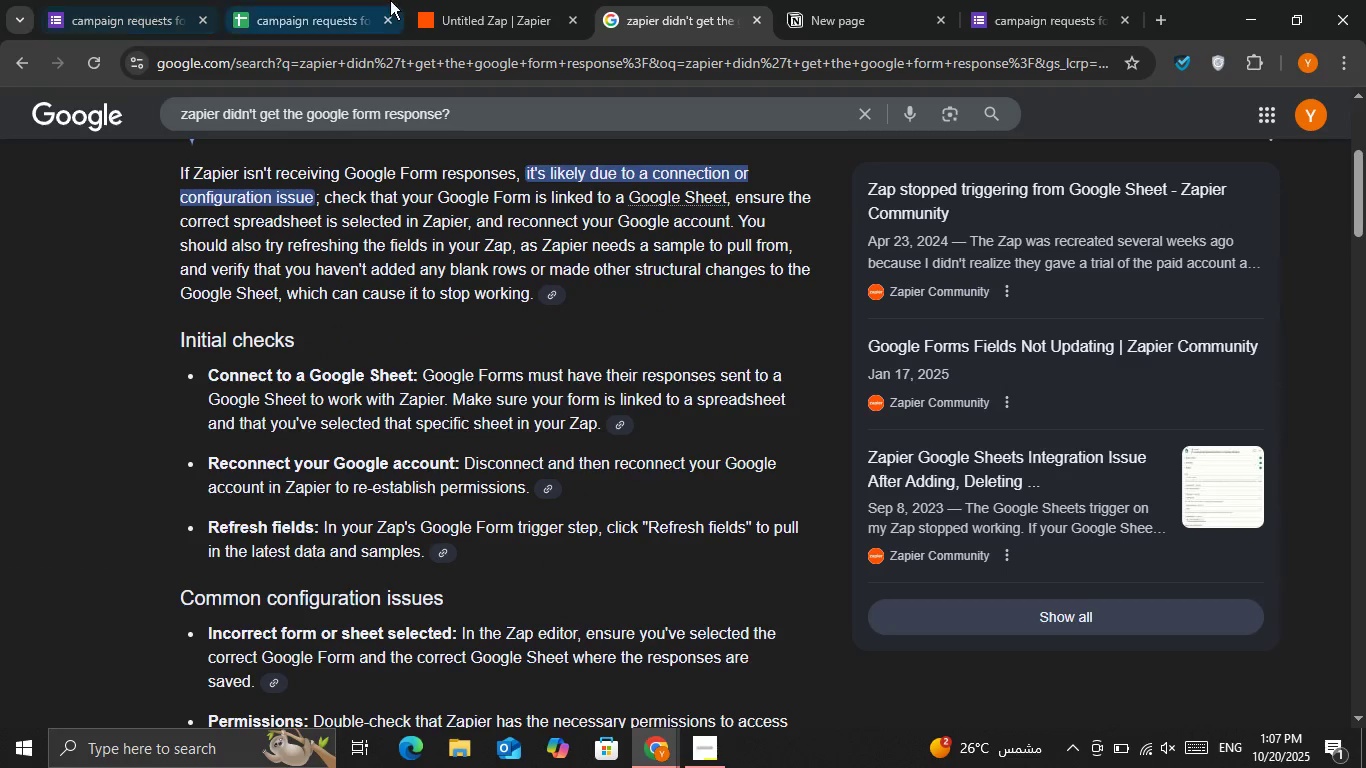 
left_click([508, 0])
 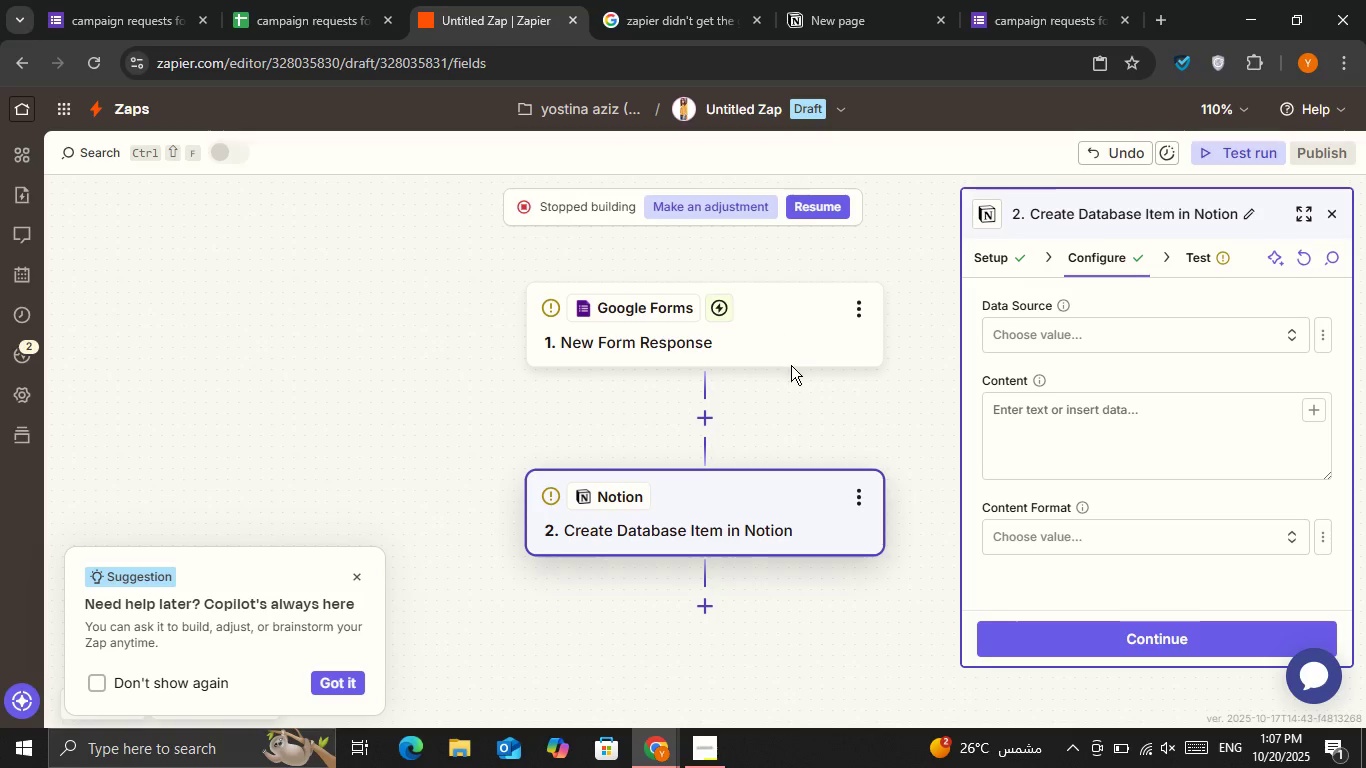 
left_click([781, 331])
 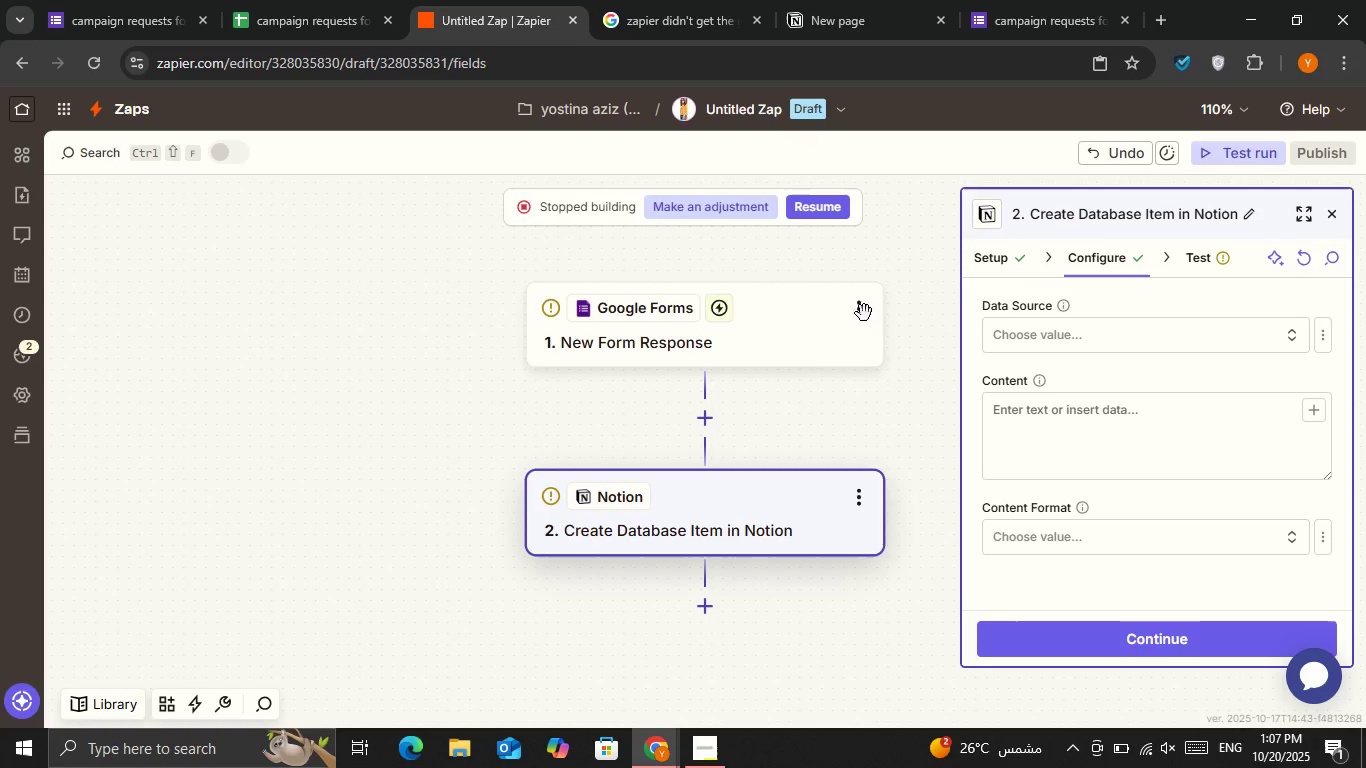 
left_click([799, 334])
 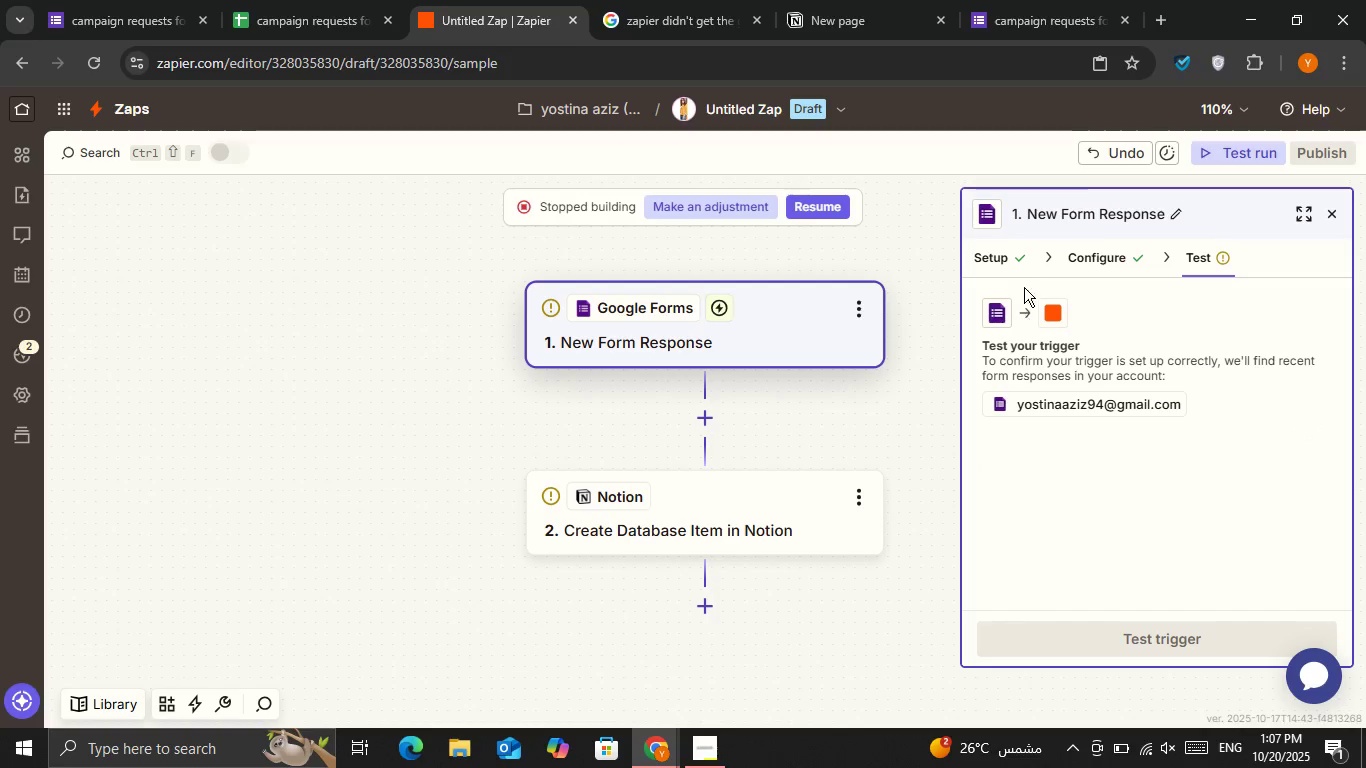 
left_click([1008, 255])
 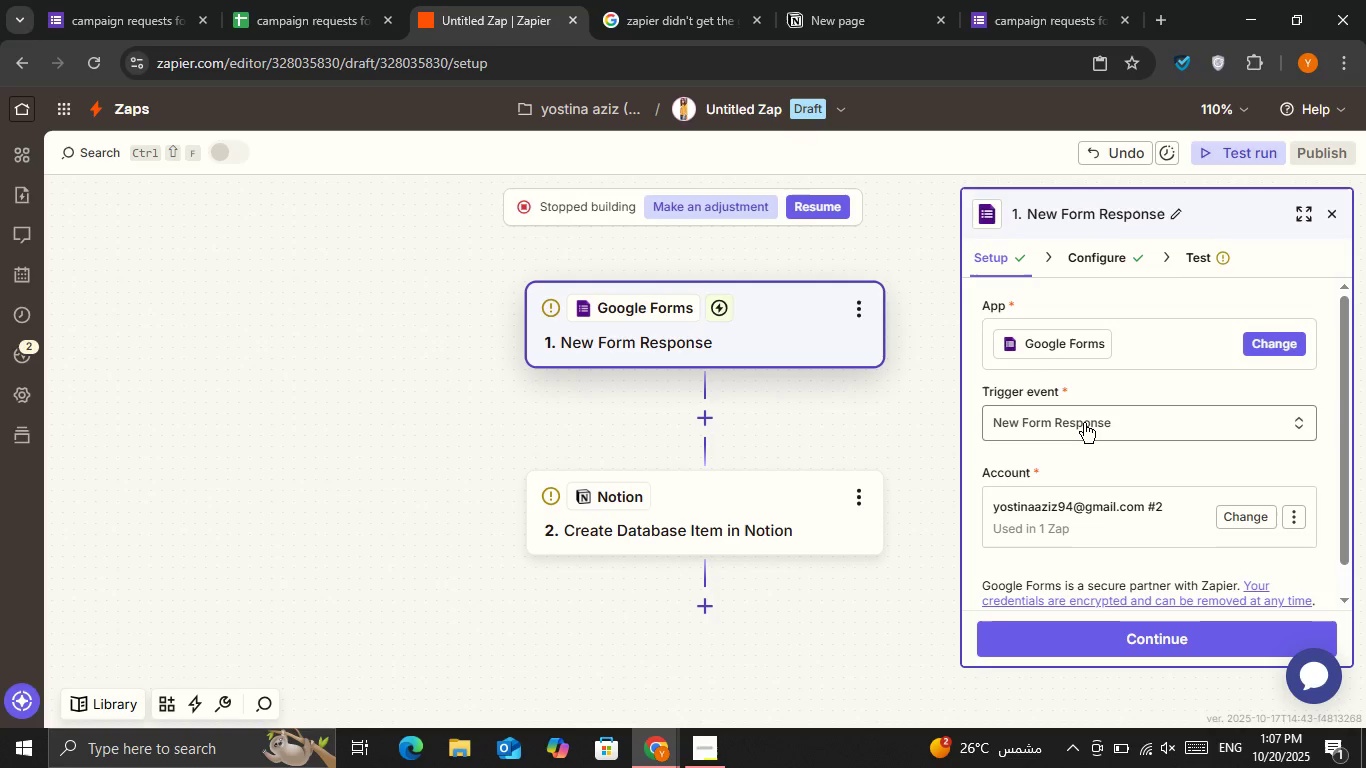 
left_click([1084, 427])
 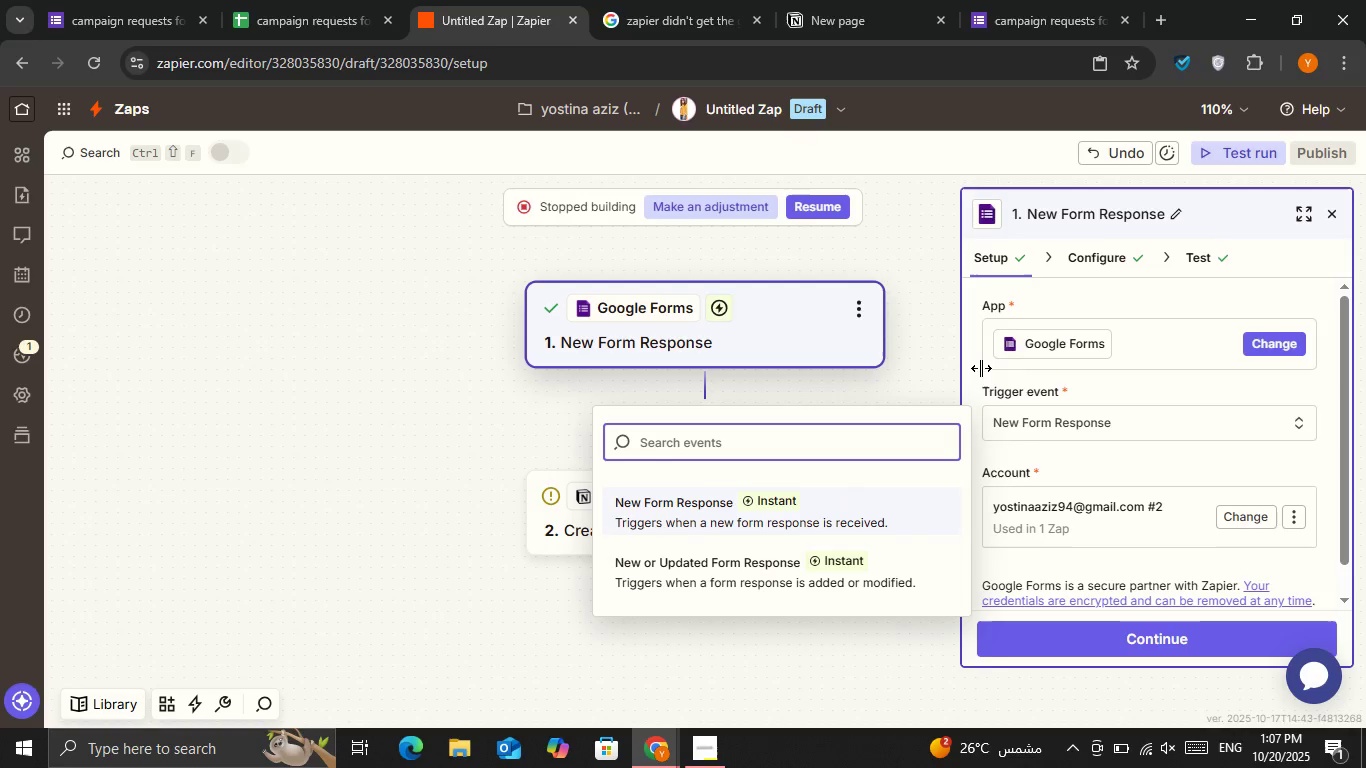 
left_click([1047, 341])
 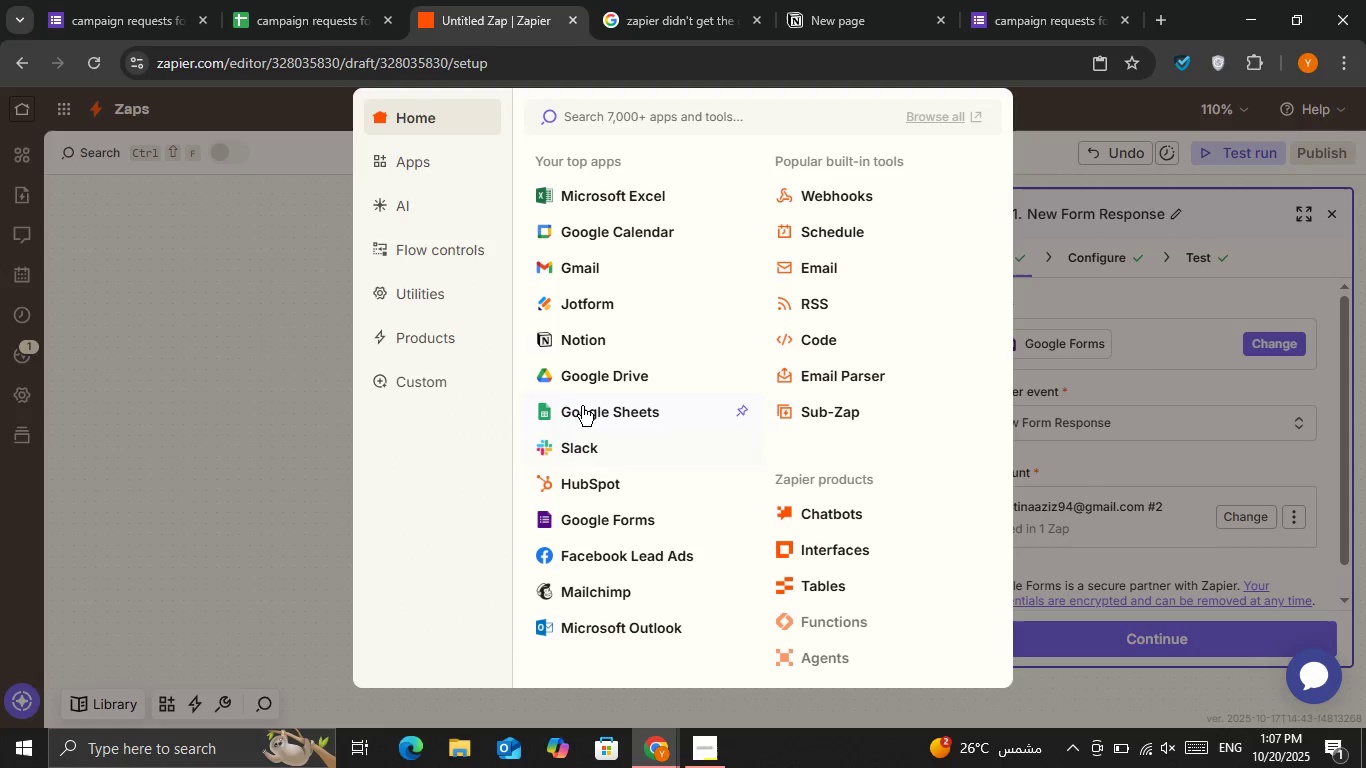 
left_click([584, 407])
 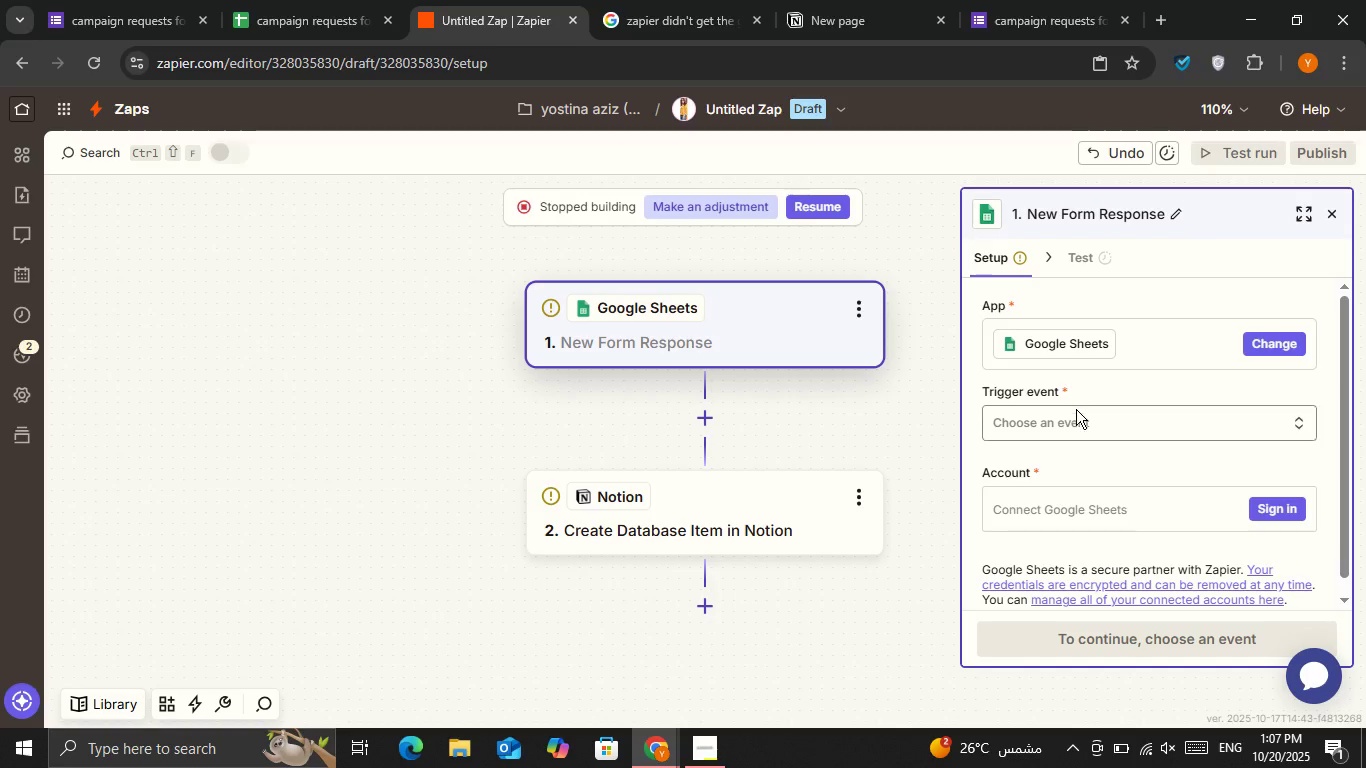 
left_click([1081, 424])
 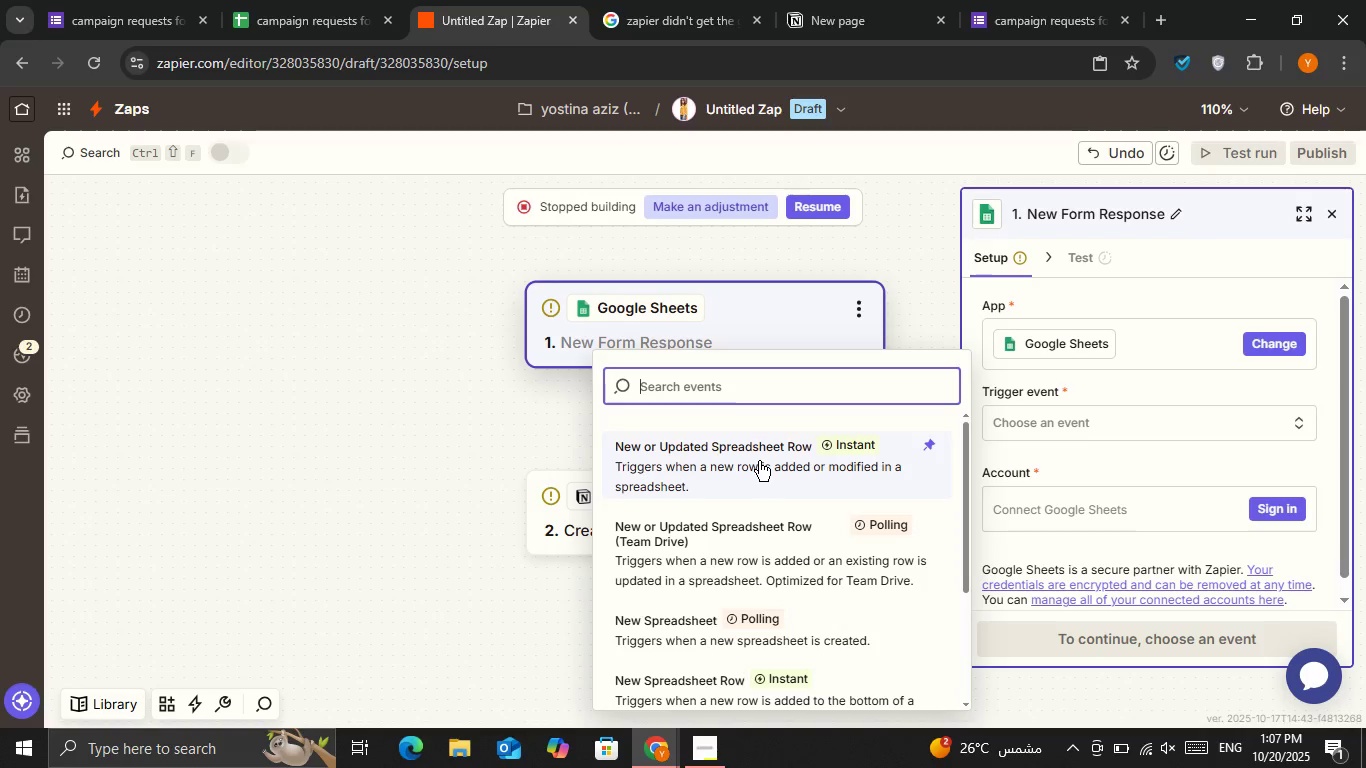 
left_click([760, 467])
 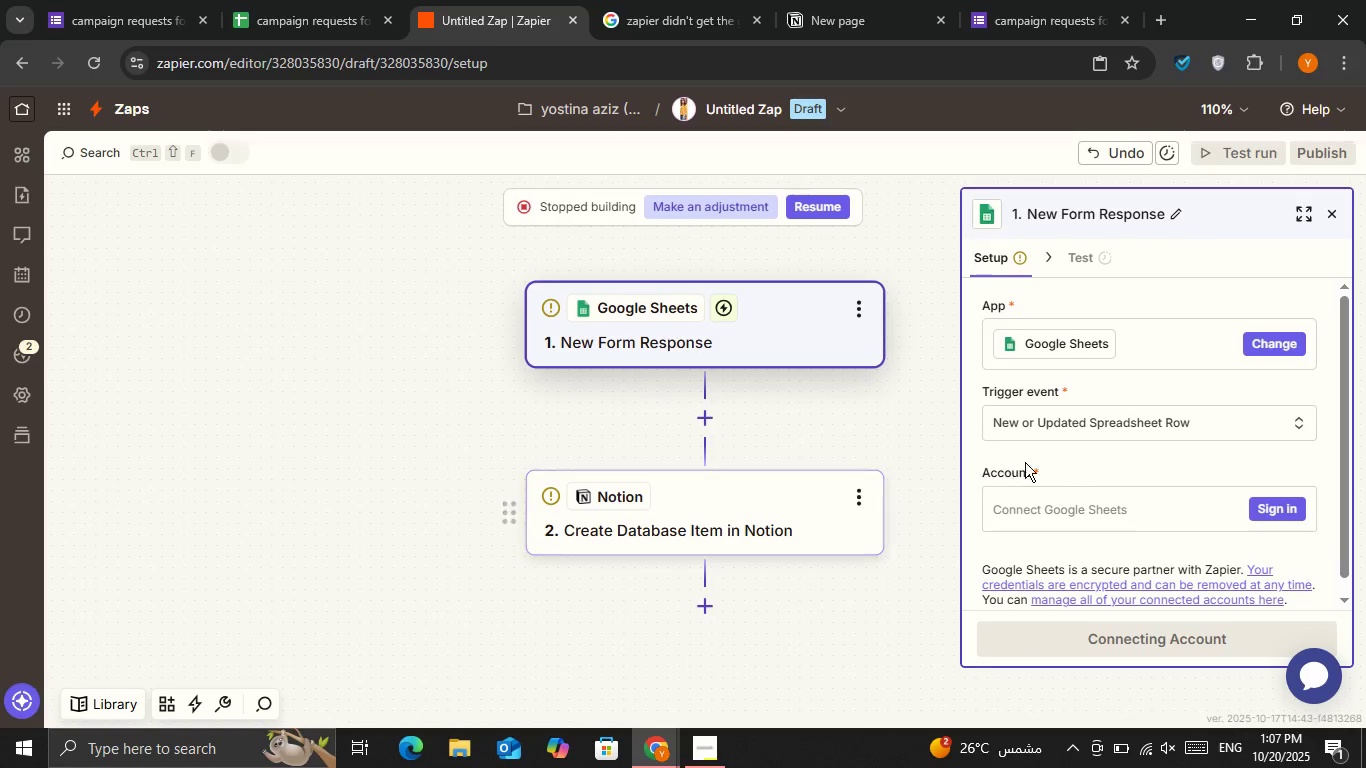 
left_click([1072, 501])
 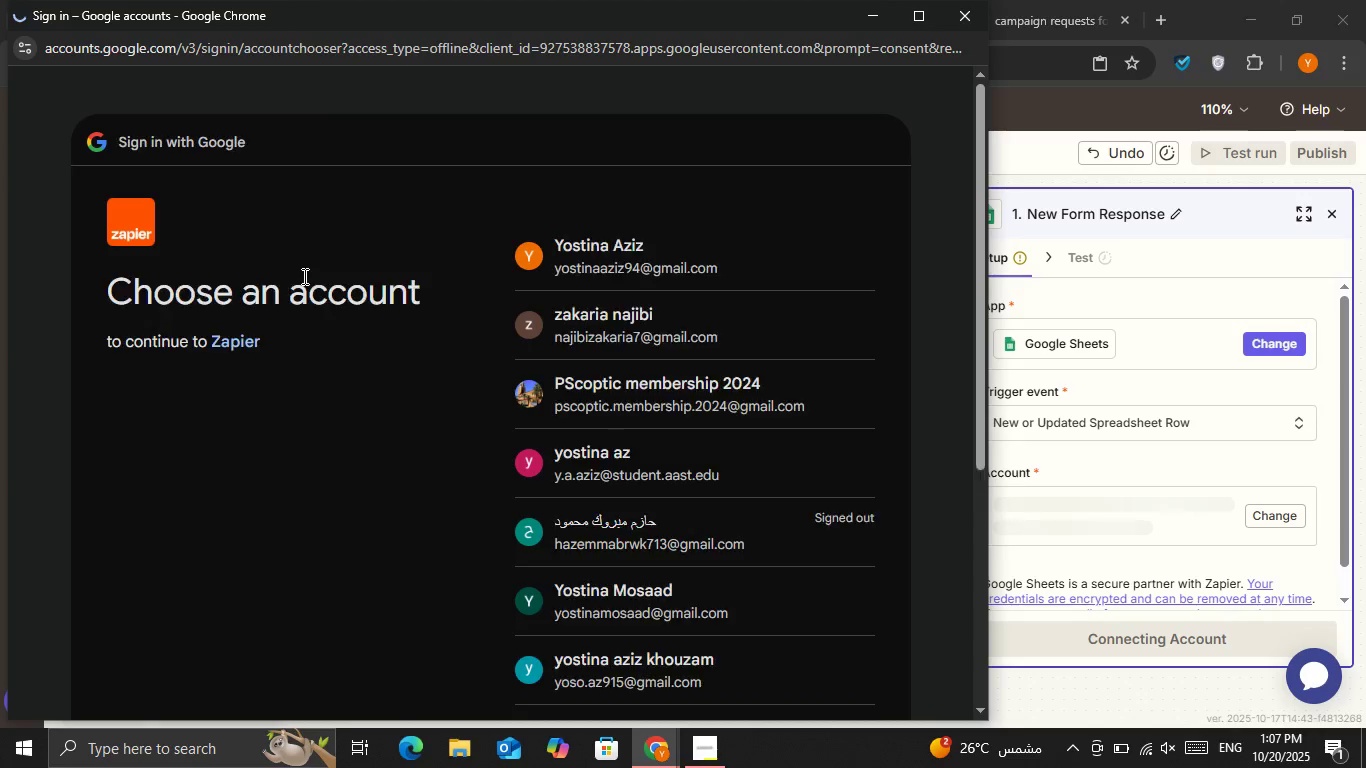 
left_click([557, 269])
 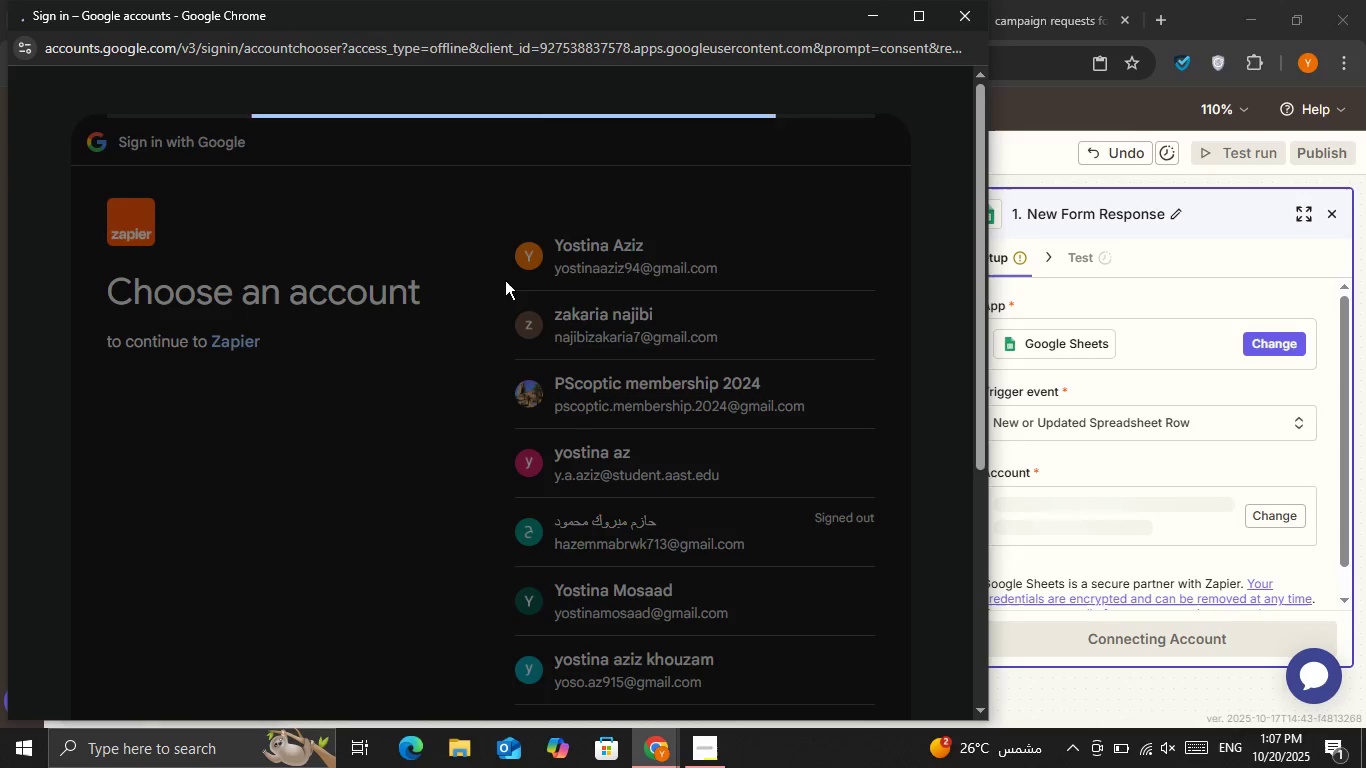 
mouse_move([26, 771])
 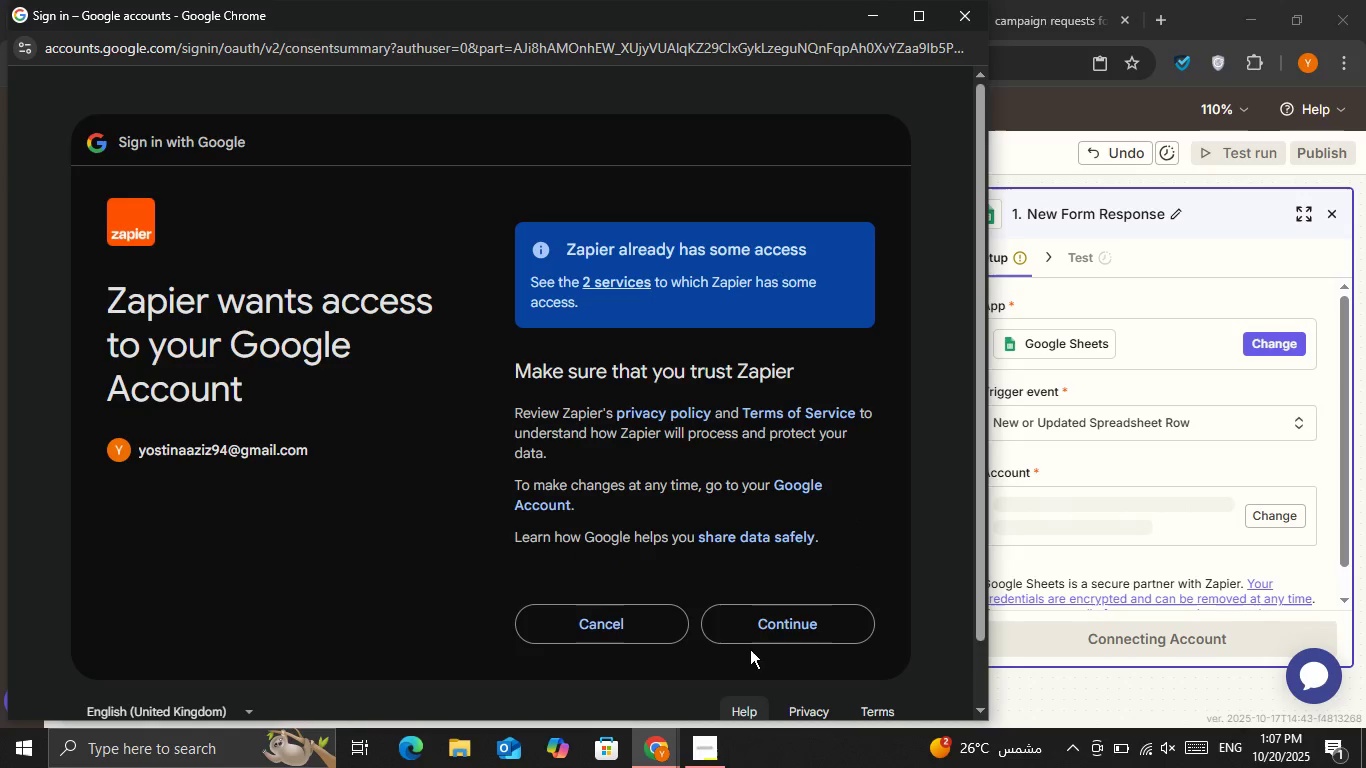 
left_click([755, 608])
 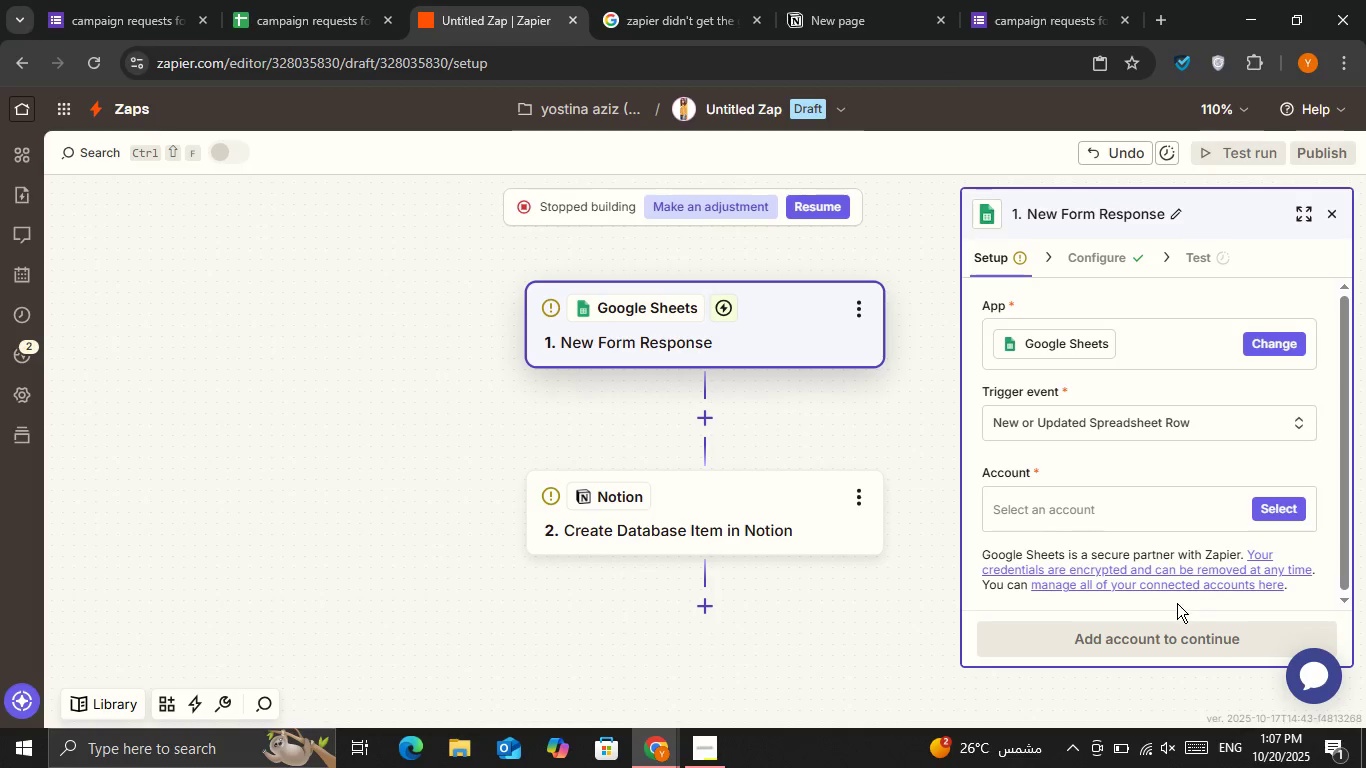 
wait(9.77)
 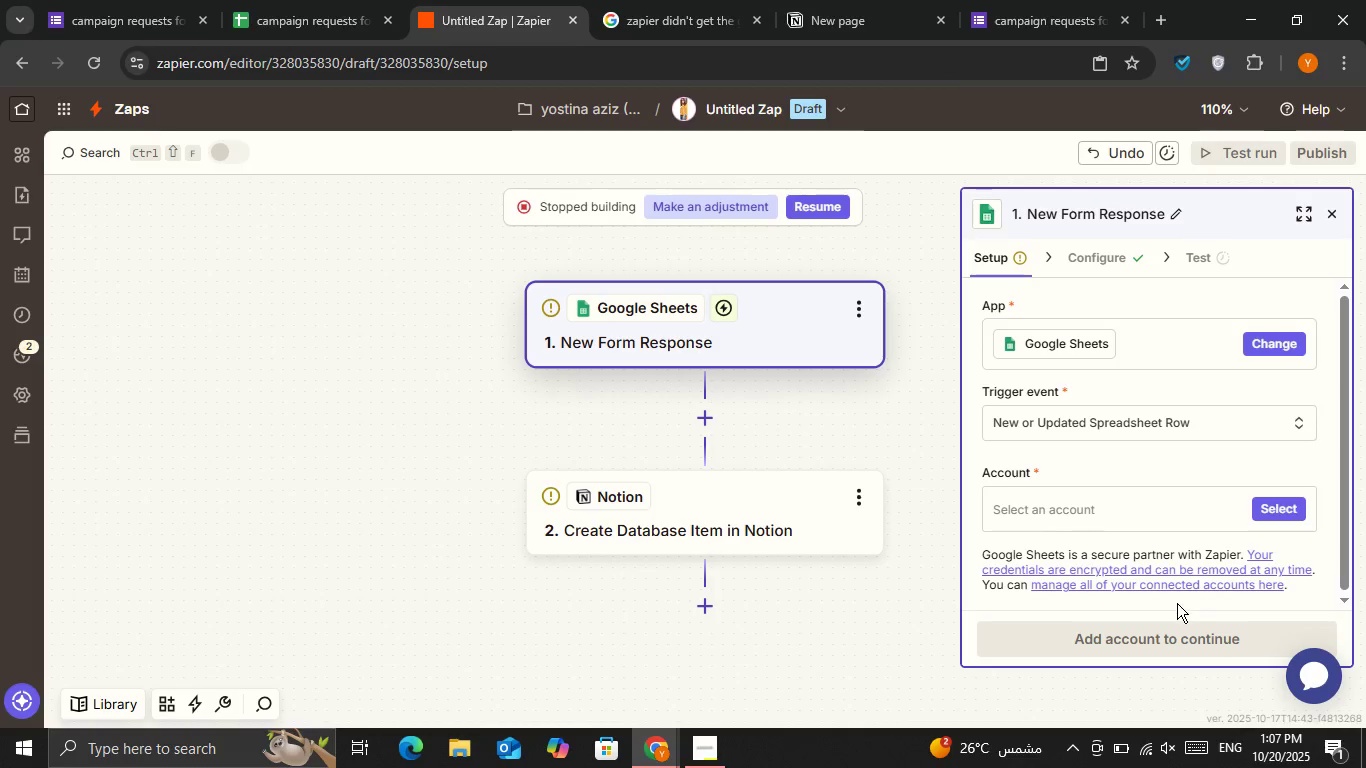 
left_click([763, 480])
 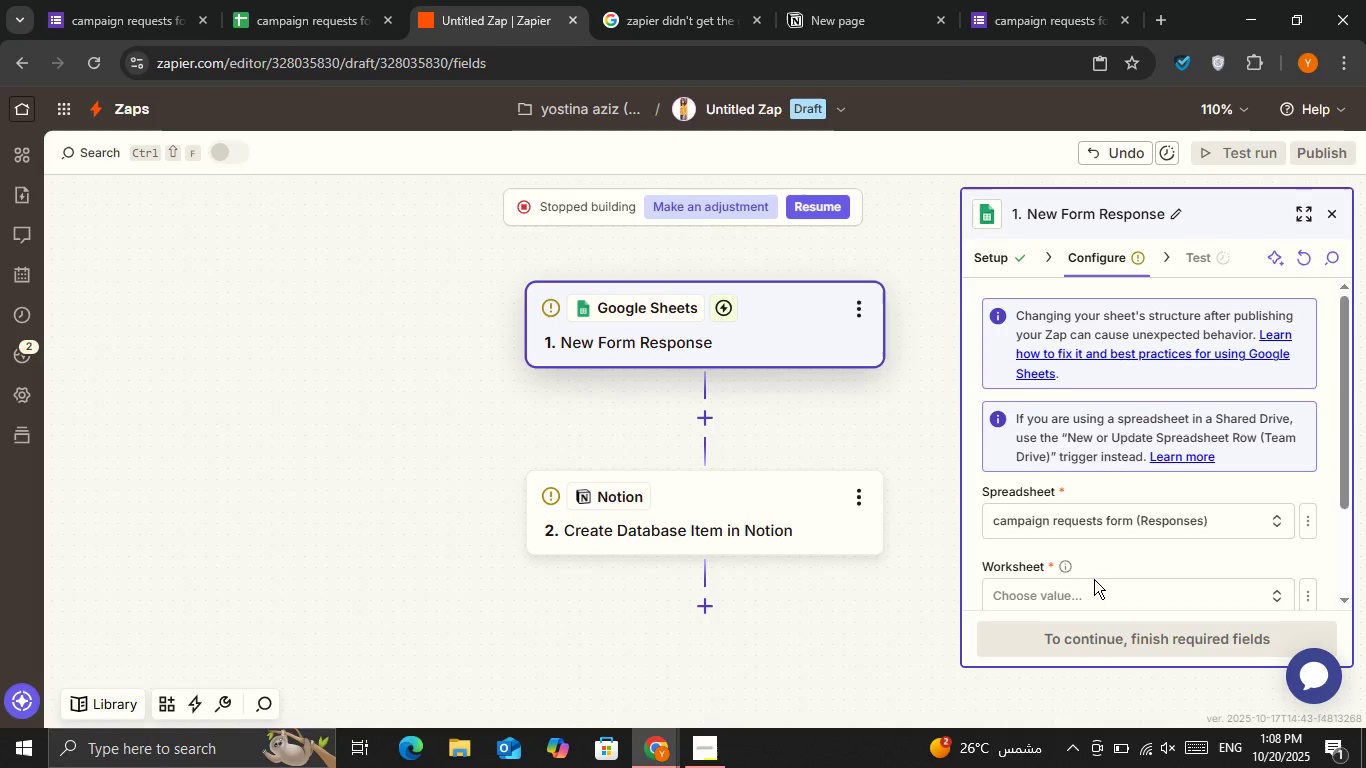 
double_click([1094, 584])
 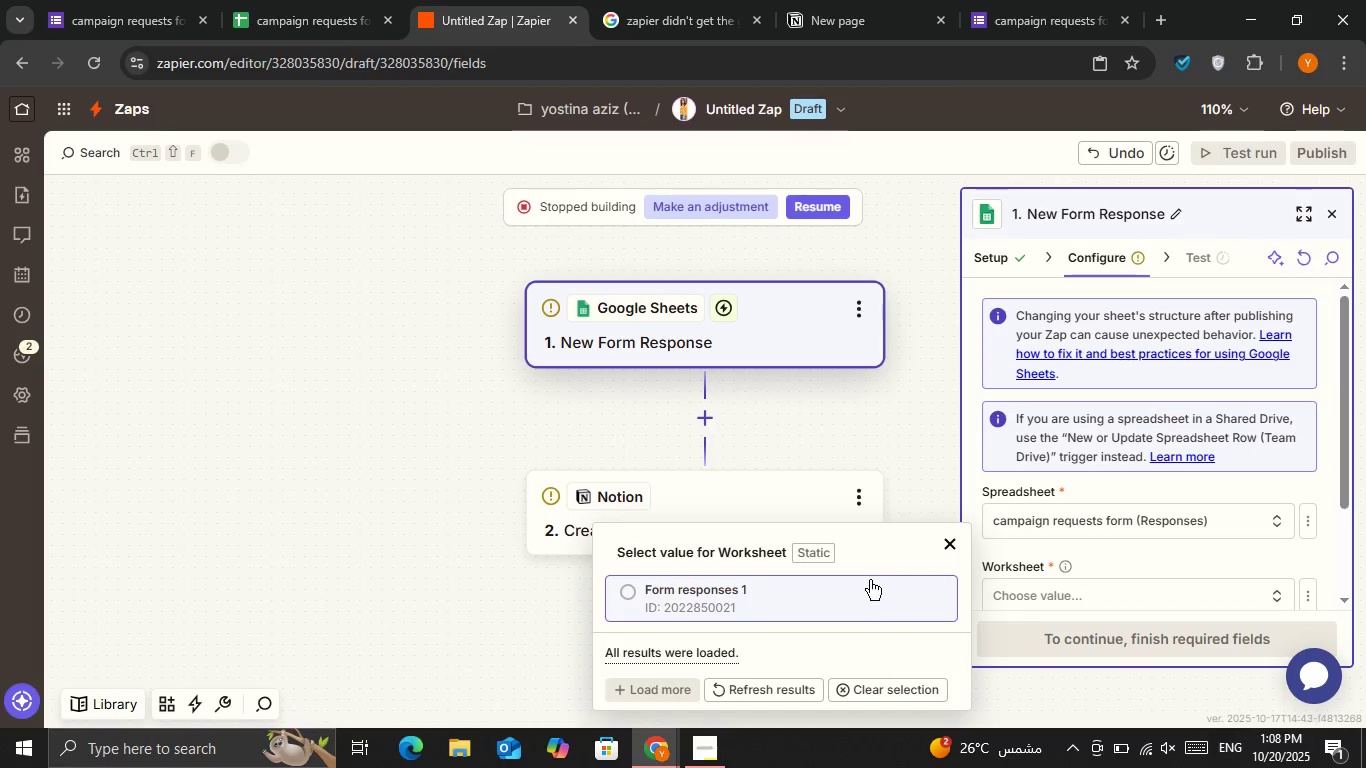 
left_click([864, 585])
 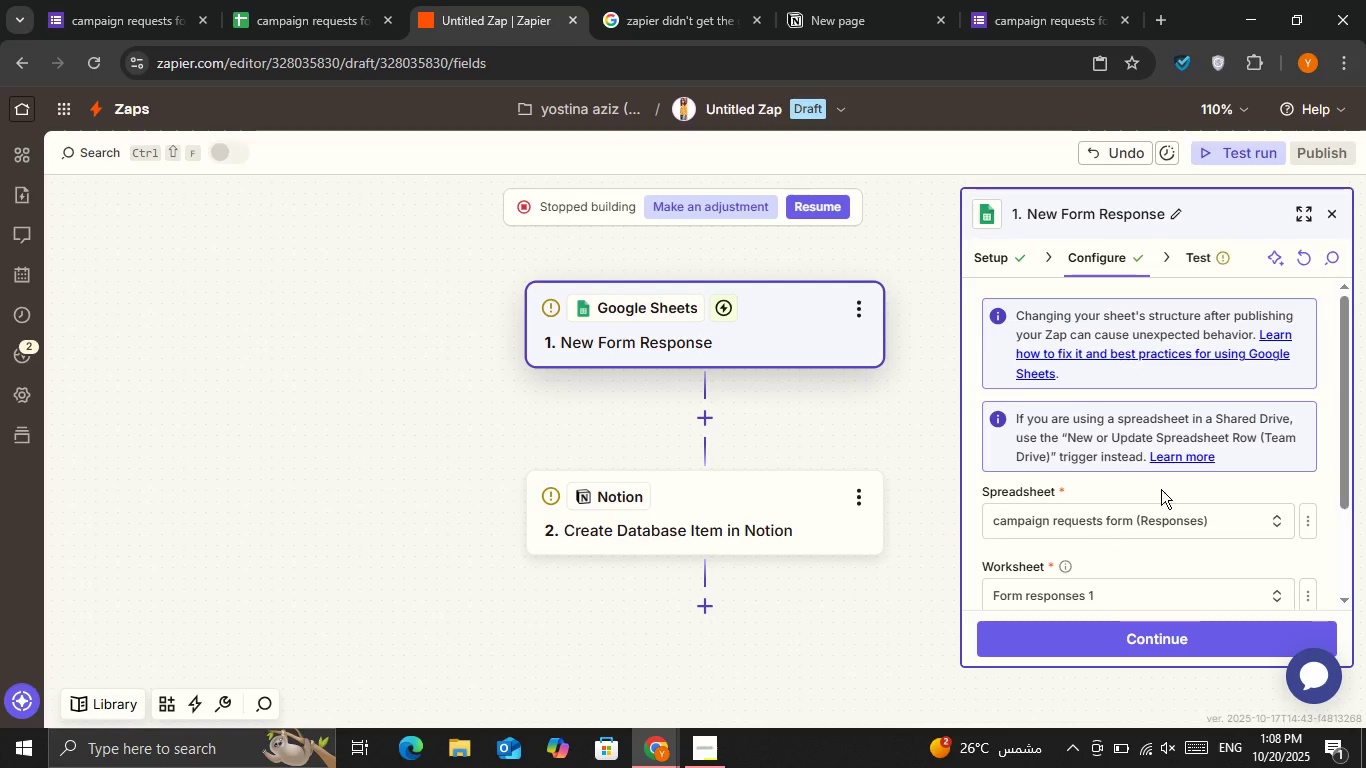 
scroll: coordinate [1187, 474], scroll_direction: down, amount: 1.0
 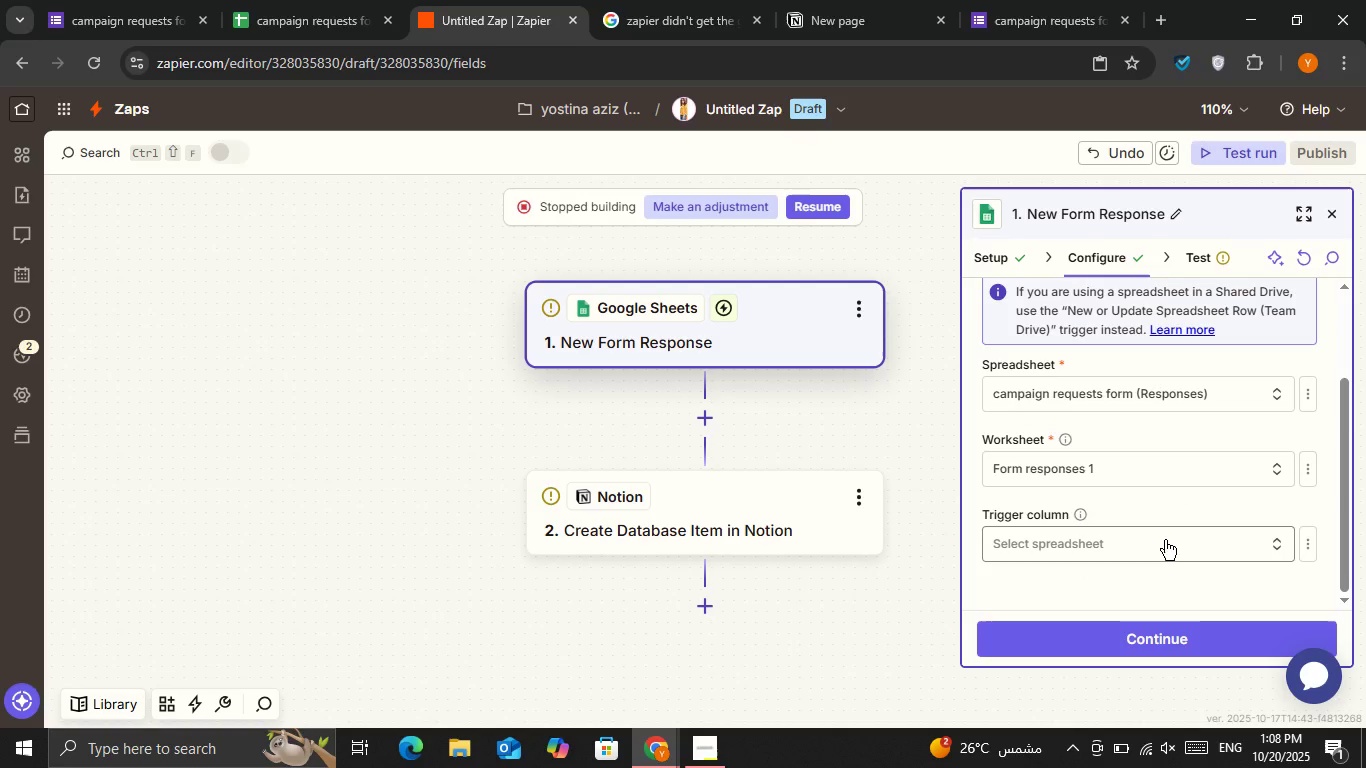 
left_click([1165, 540])
 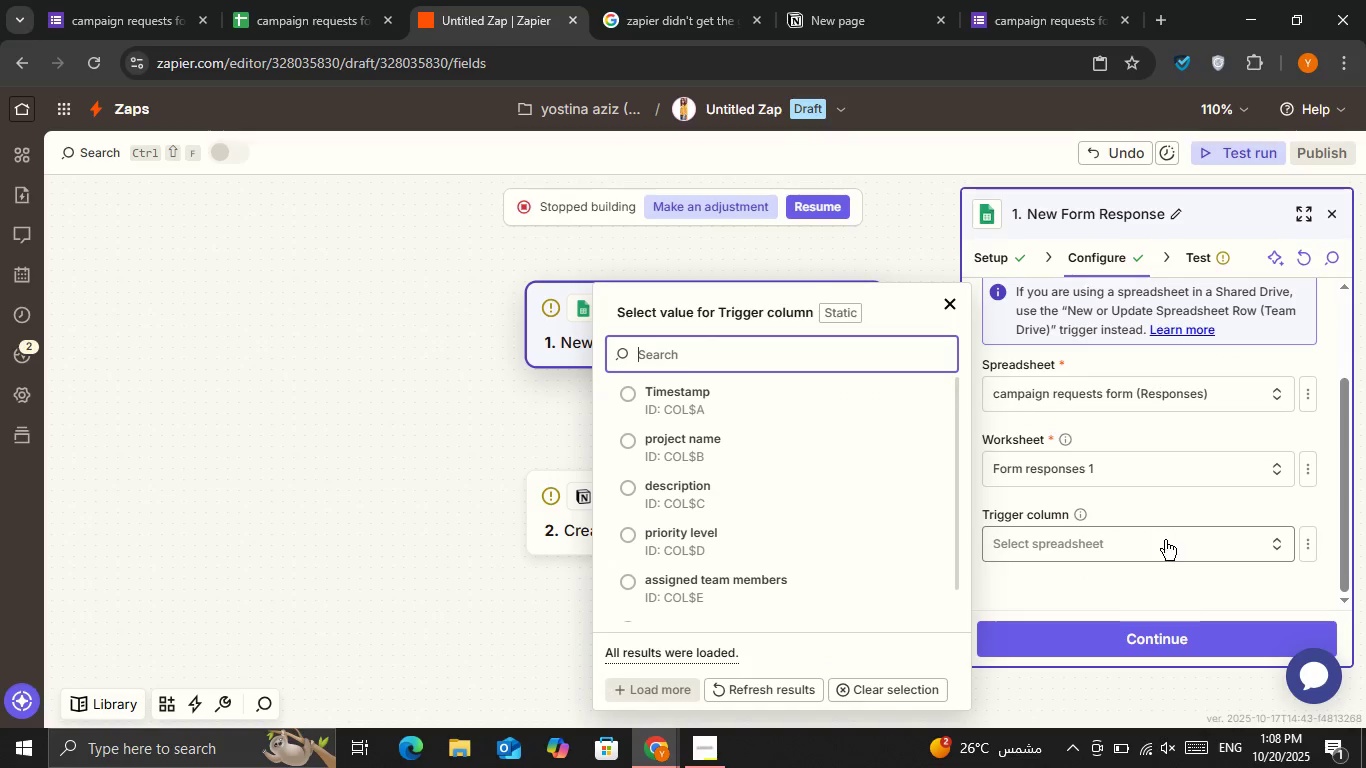 
left_click([1165, 538])
 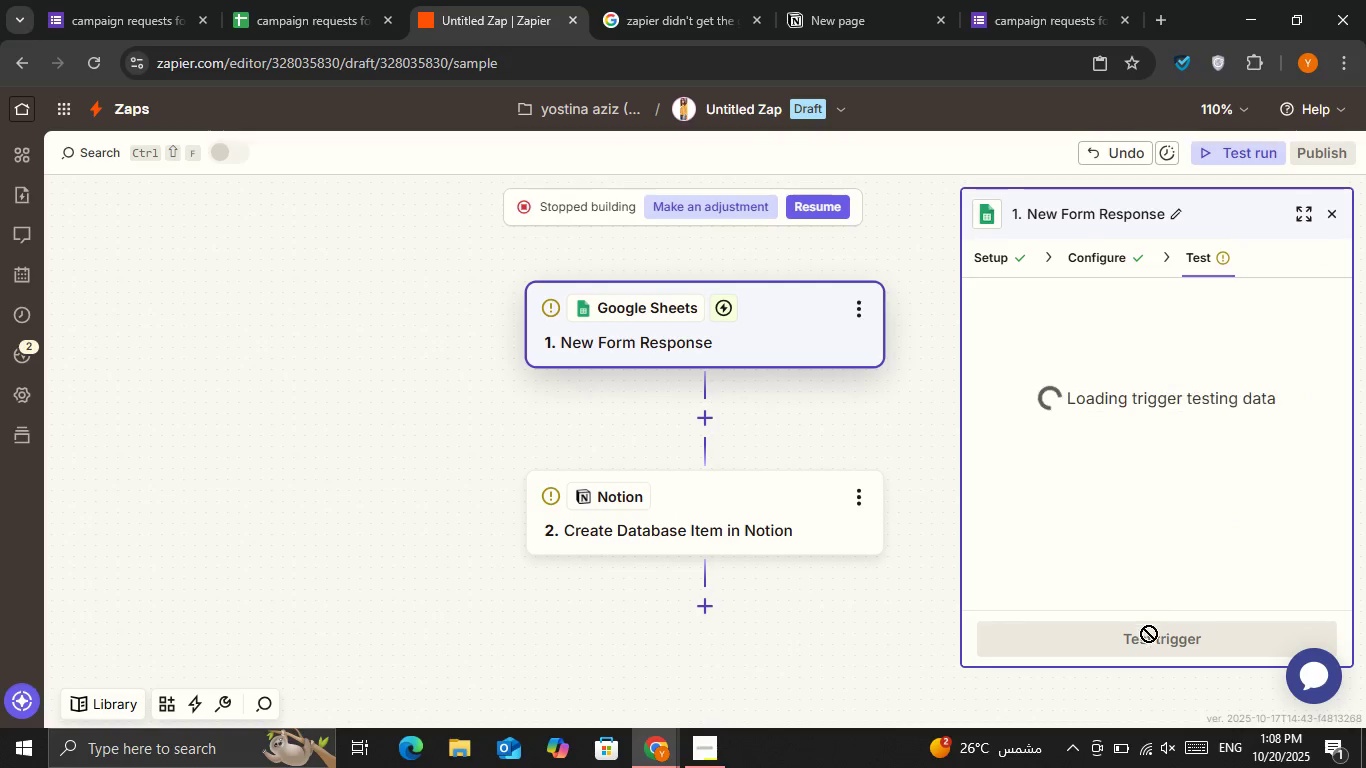 
left_click([1138, 651])
 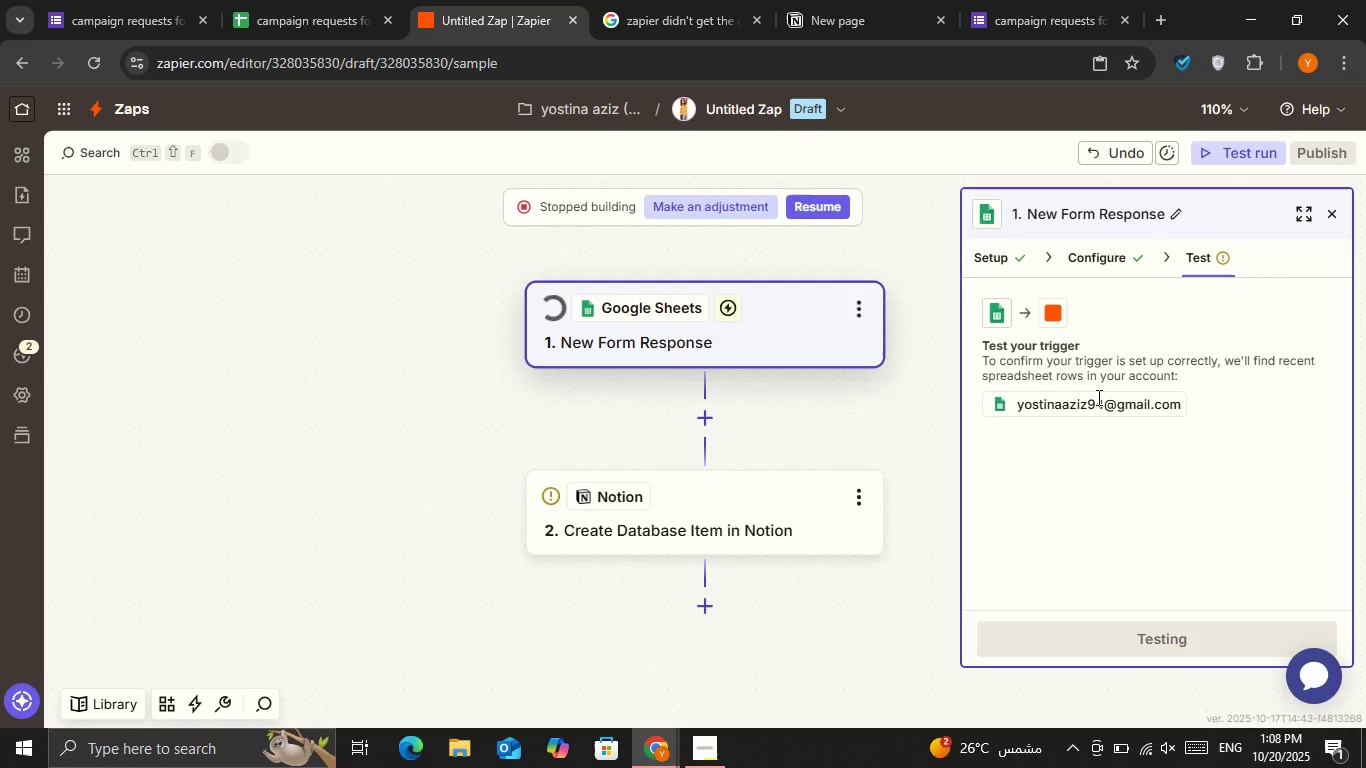 
wait(12.22)
 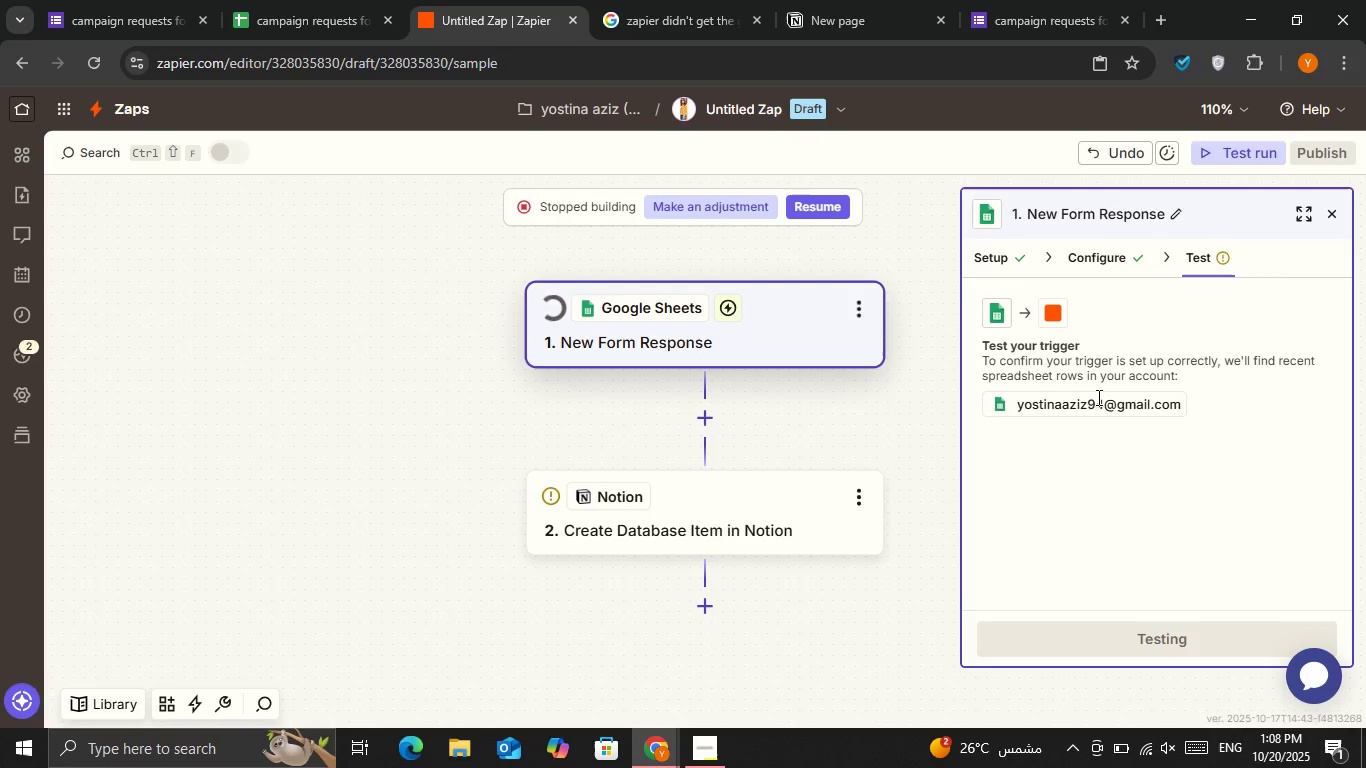 
left_click([306, 0])
 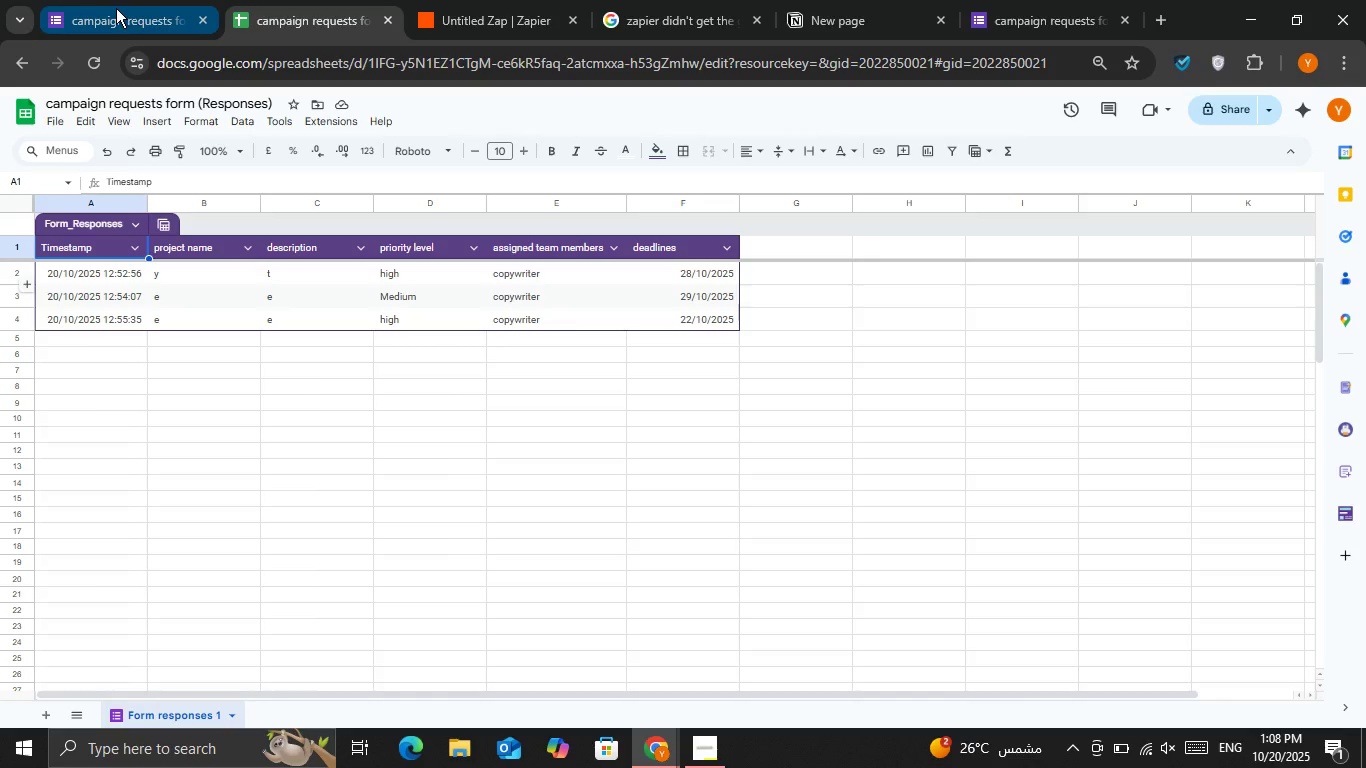 
left_click([233, 21])
 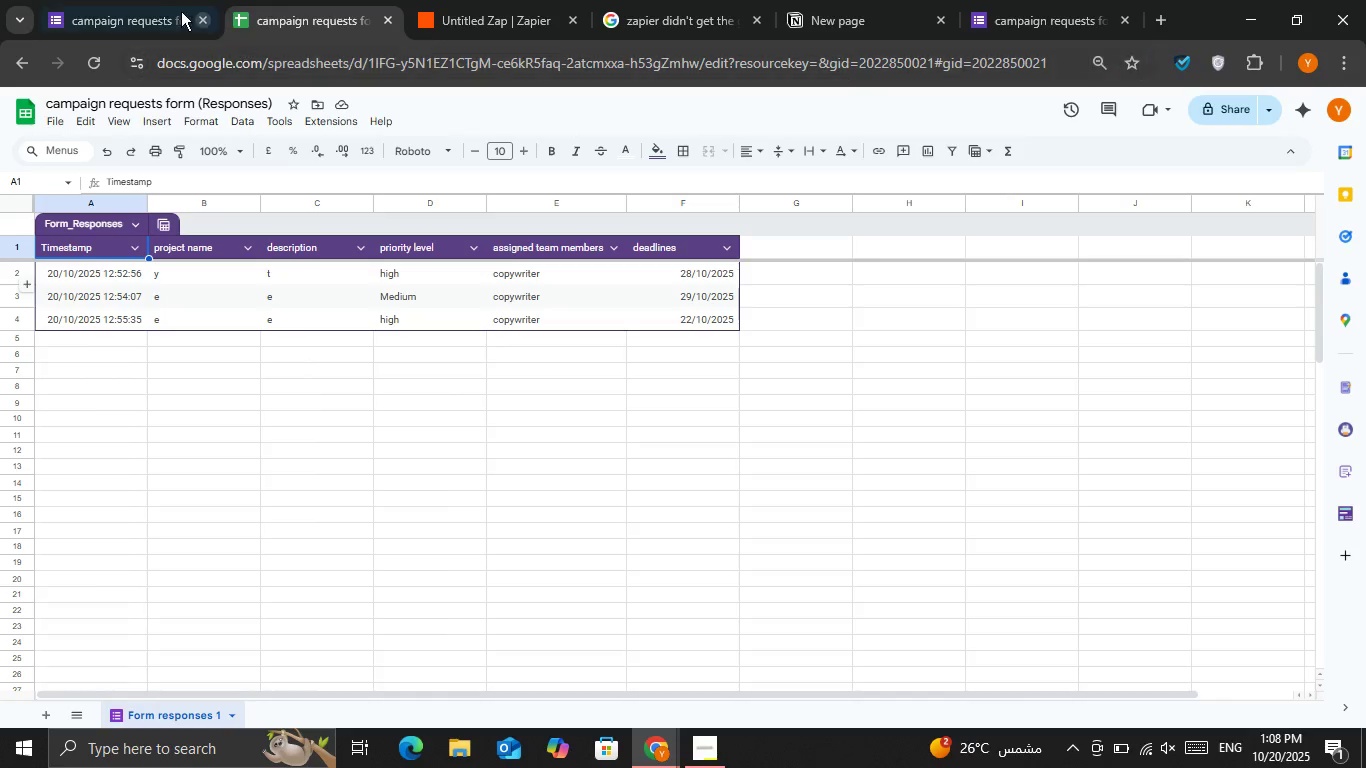 
left_click([171, 11])
 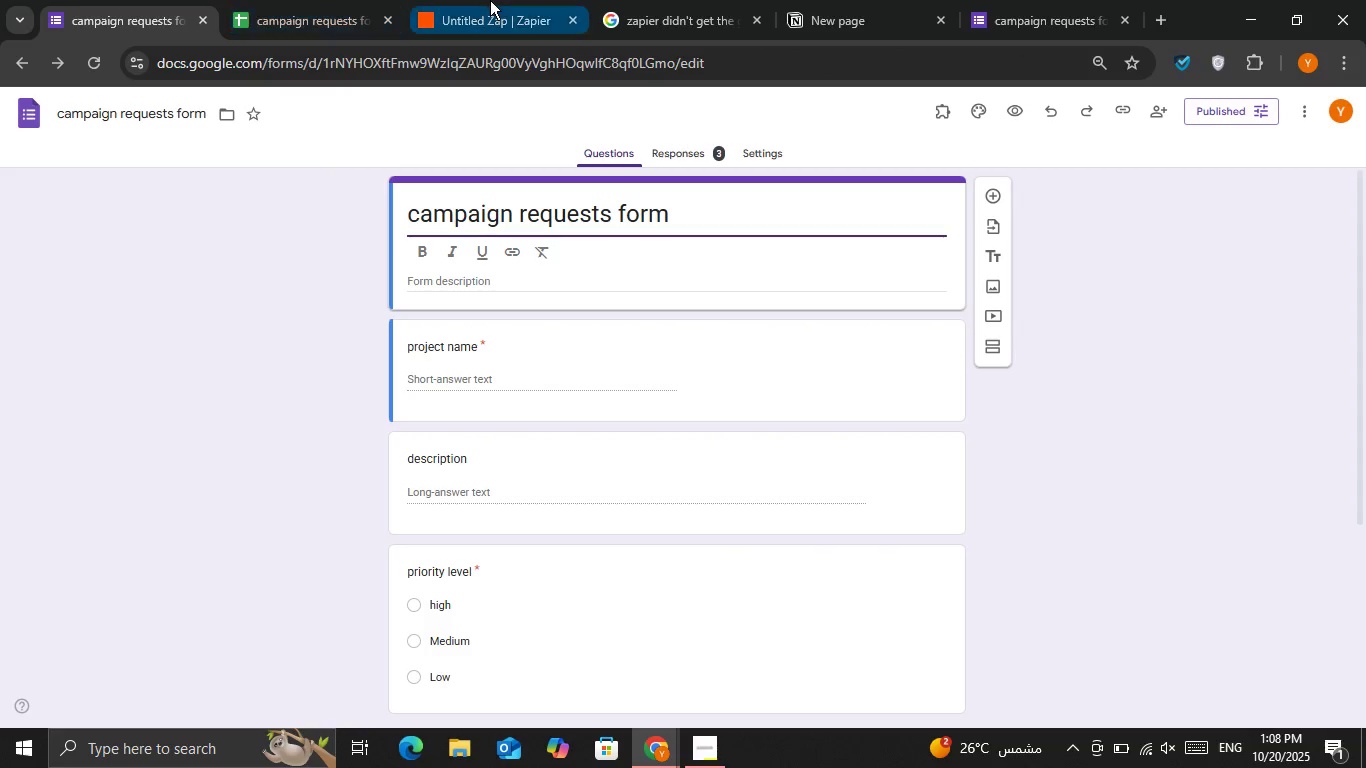 
left_click([490, 0])
 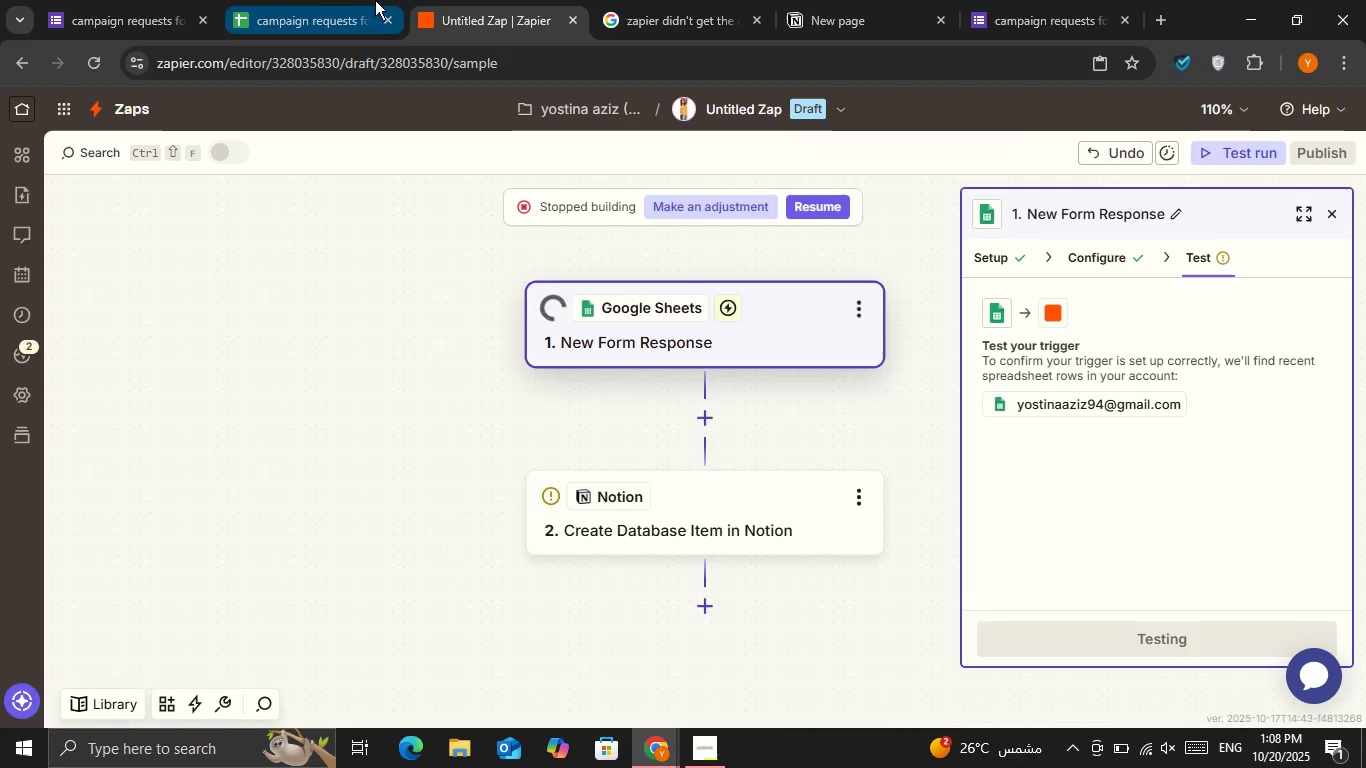 
left_click([274, 8])
 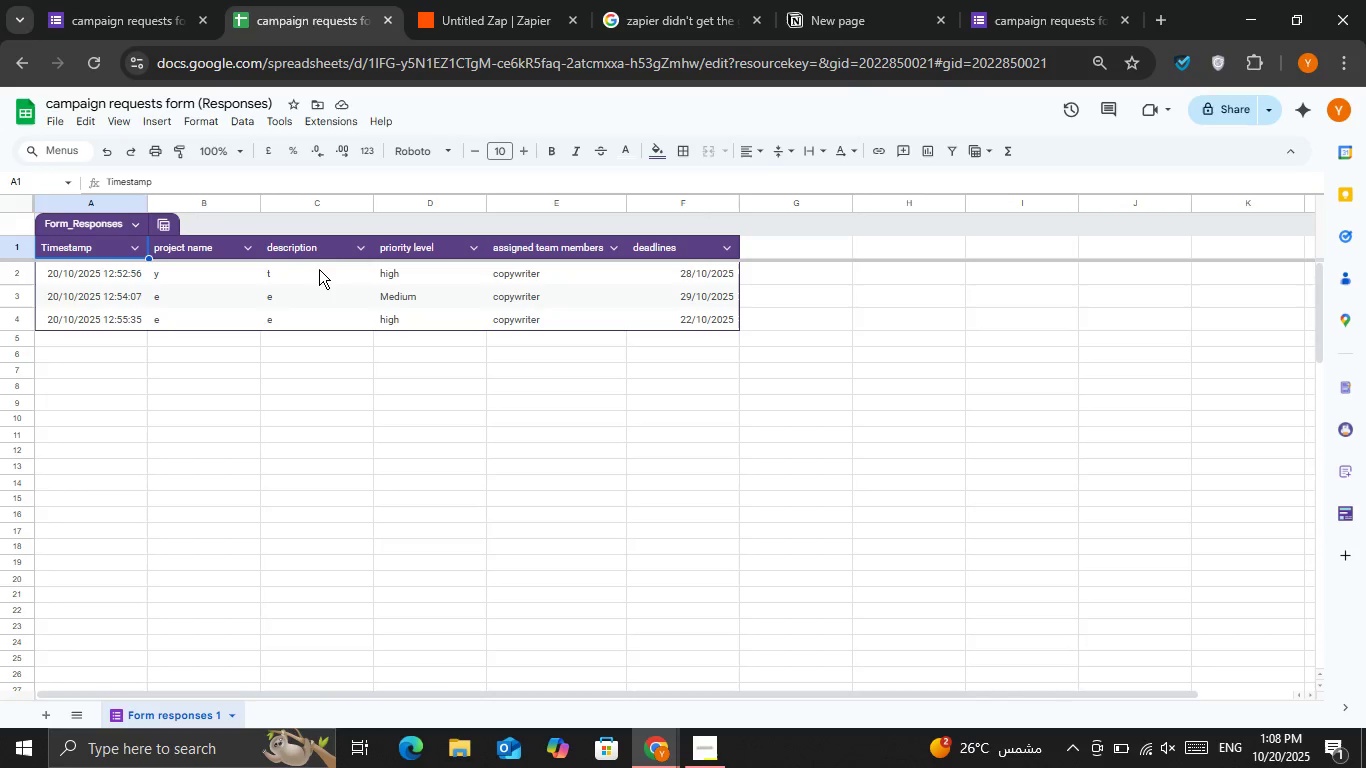 
double_click([319, 270])
 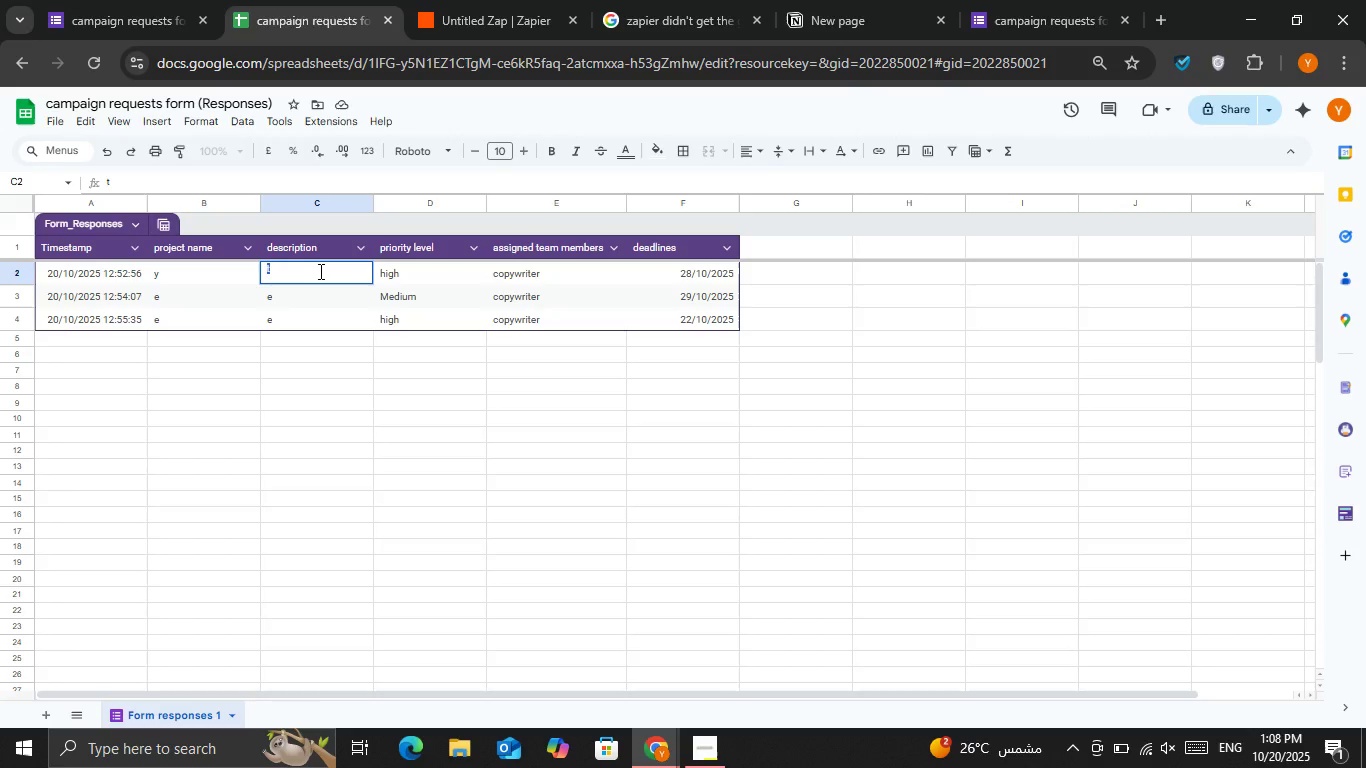 
key(E)
 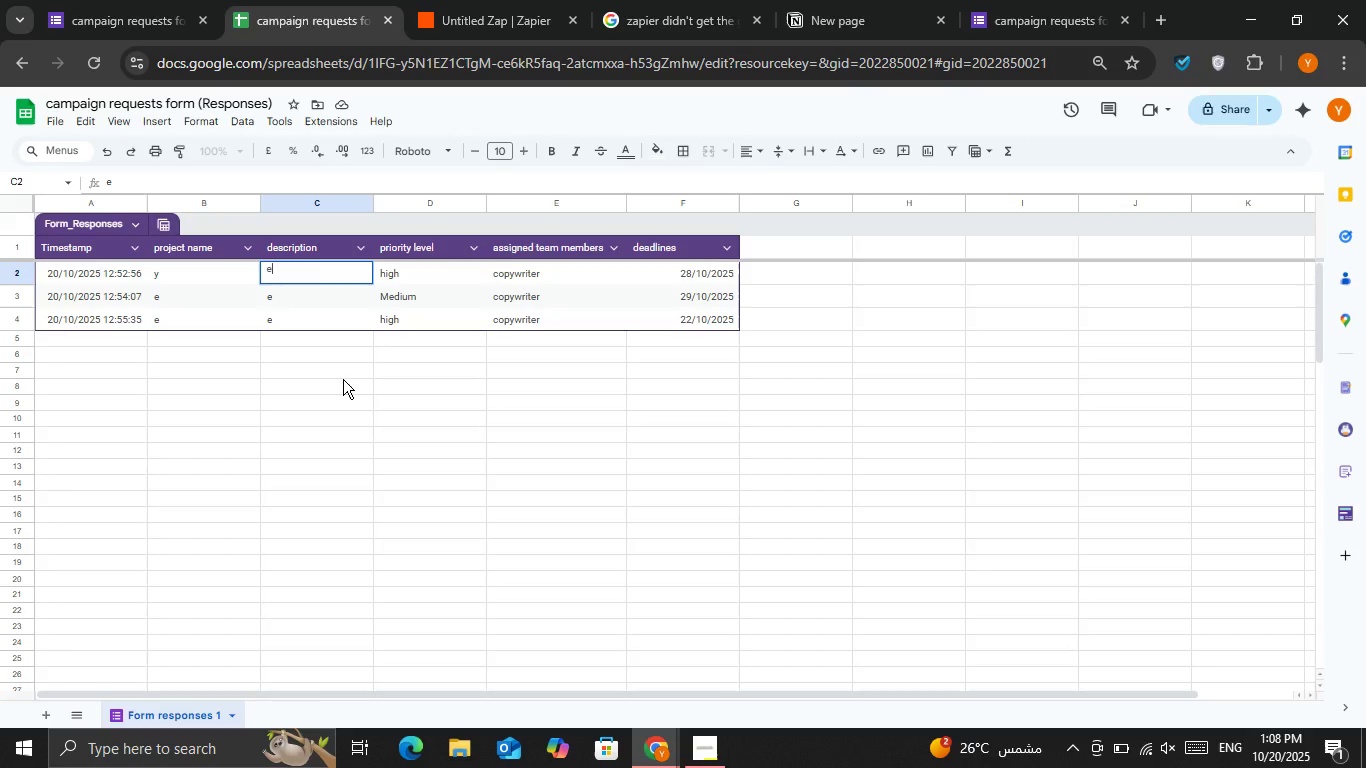 
left_click([343, 379])
 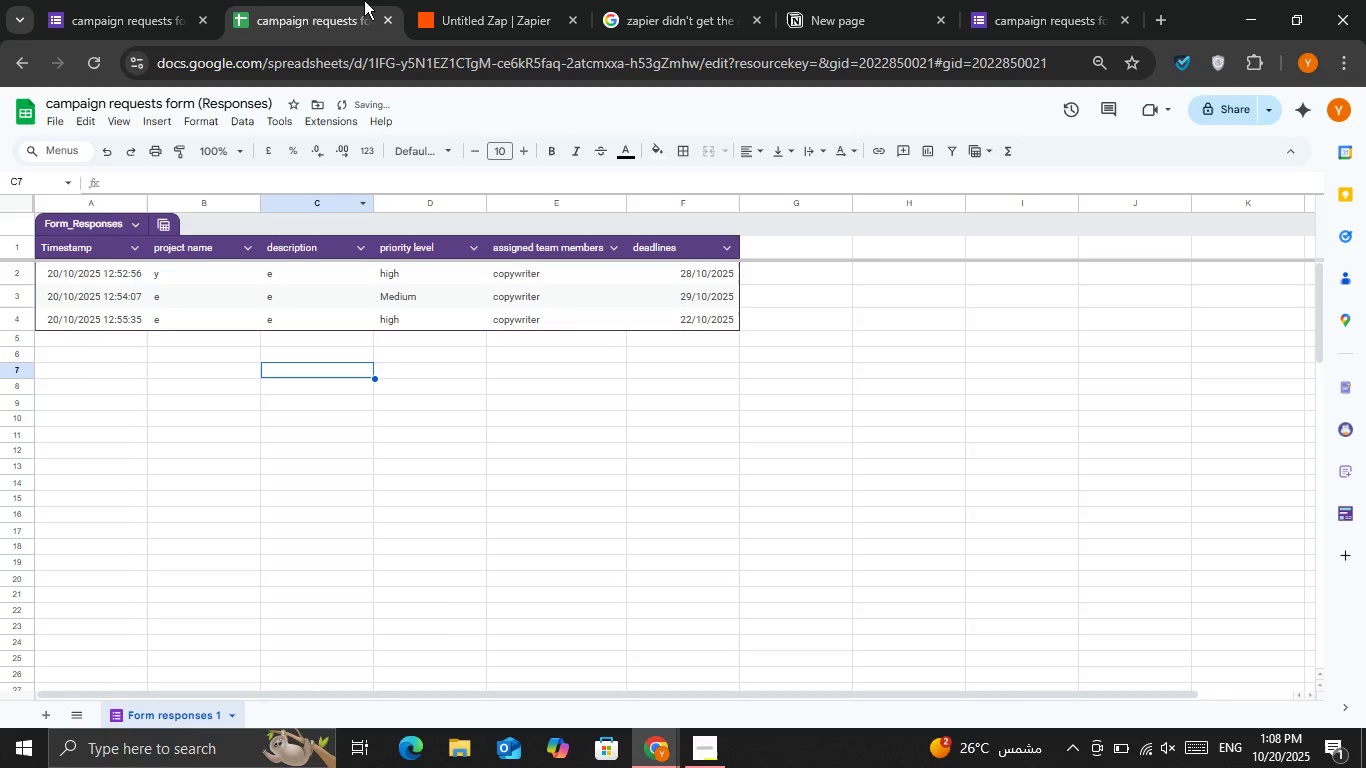 
double_click([421, 3])
 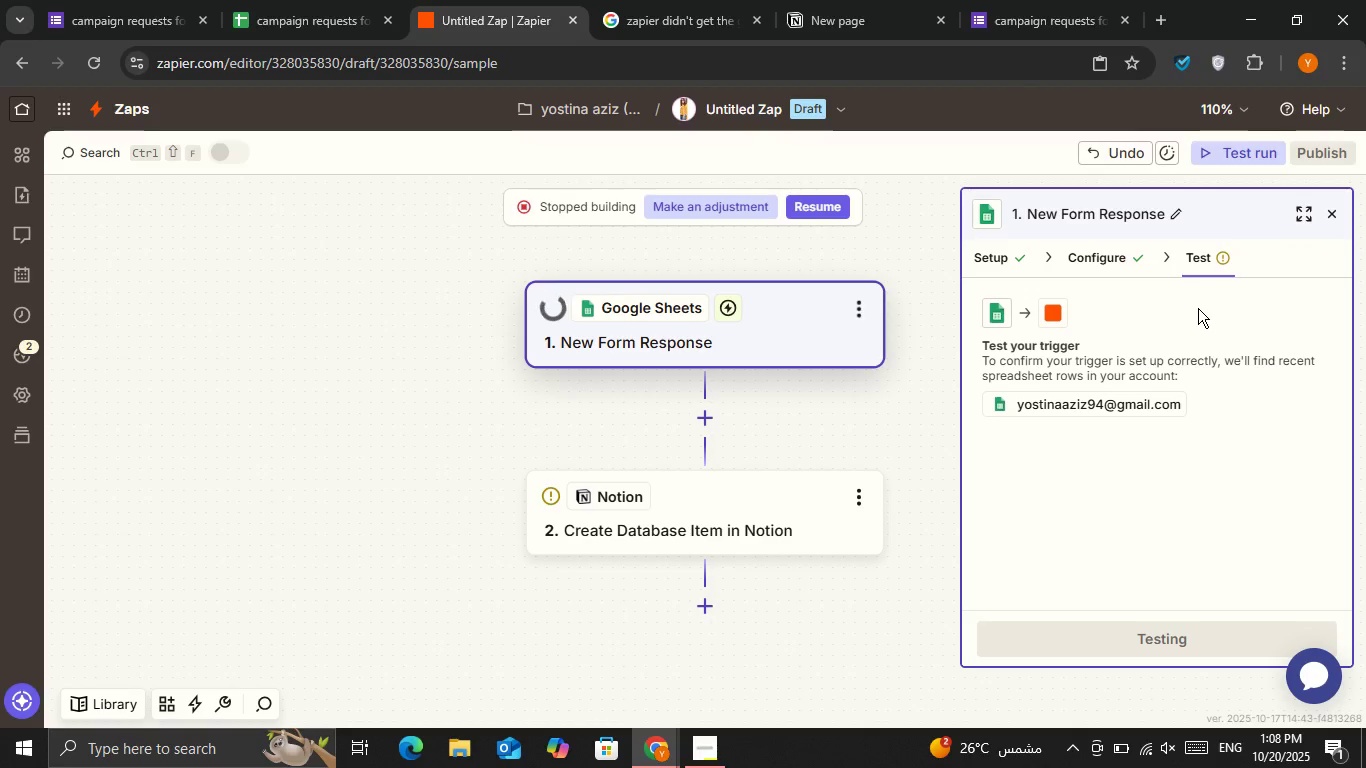 
wait(11.52)
 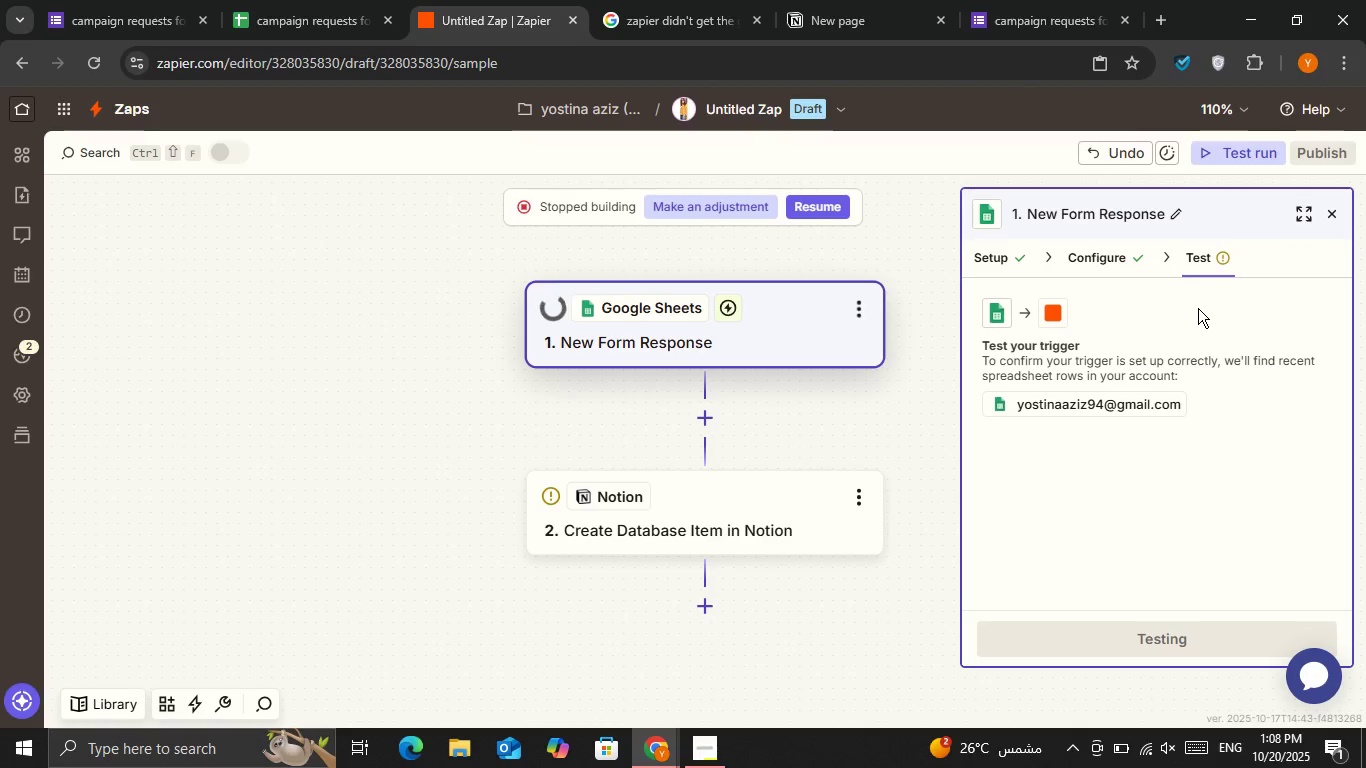 
left_click([714, 12])
 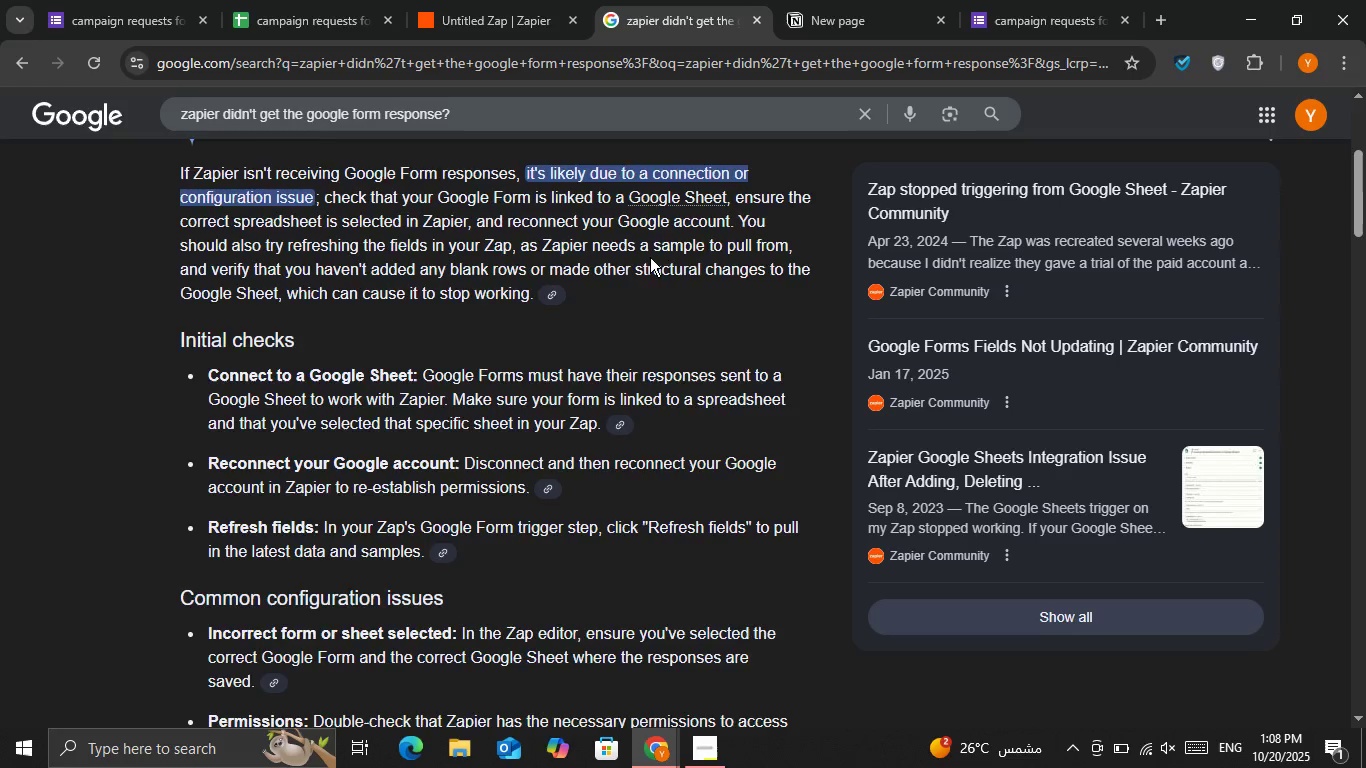 
scroll: coordinate [448, 246], scroll_direction: down, amount: 11.0
 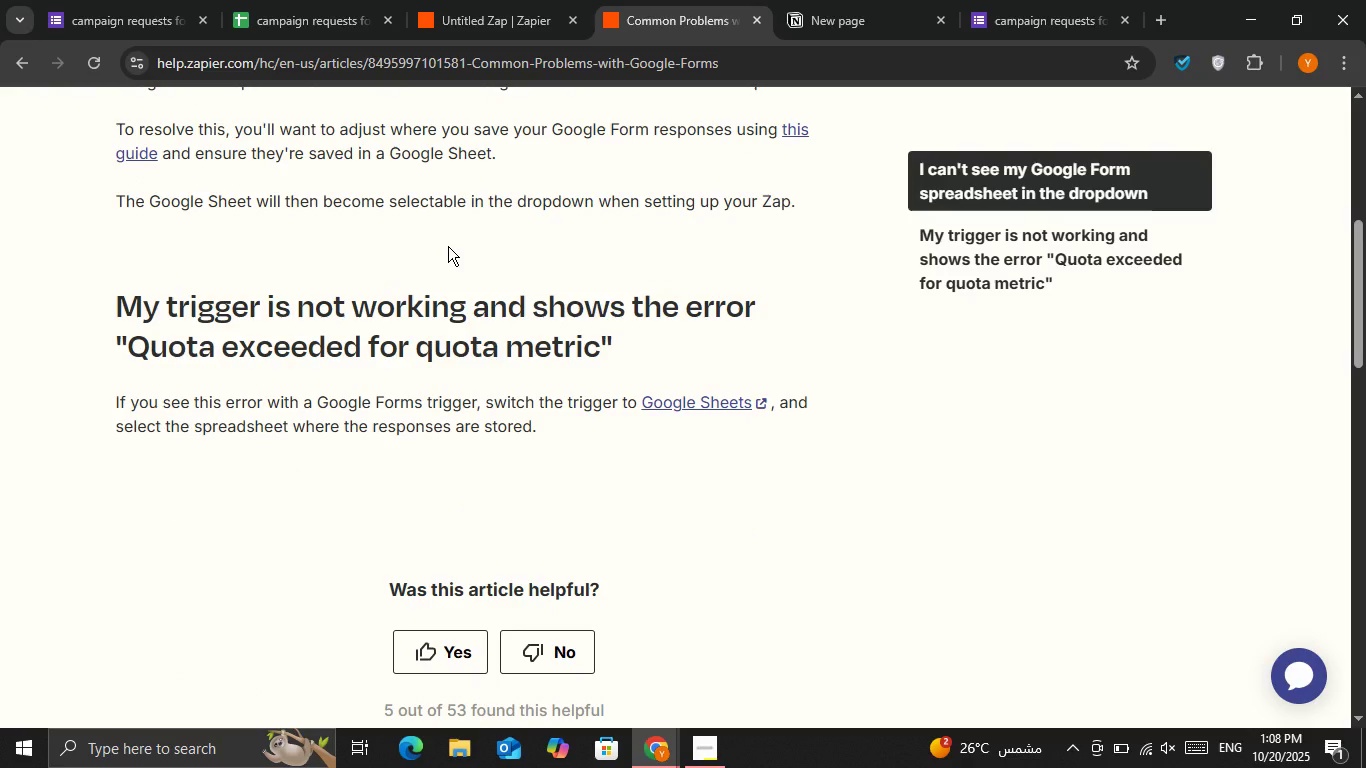 
left_click_drag(start_coordinate=[538, 431], to_coordinate=[105, 405])
 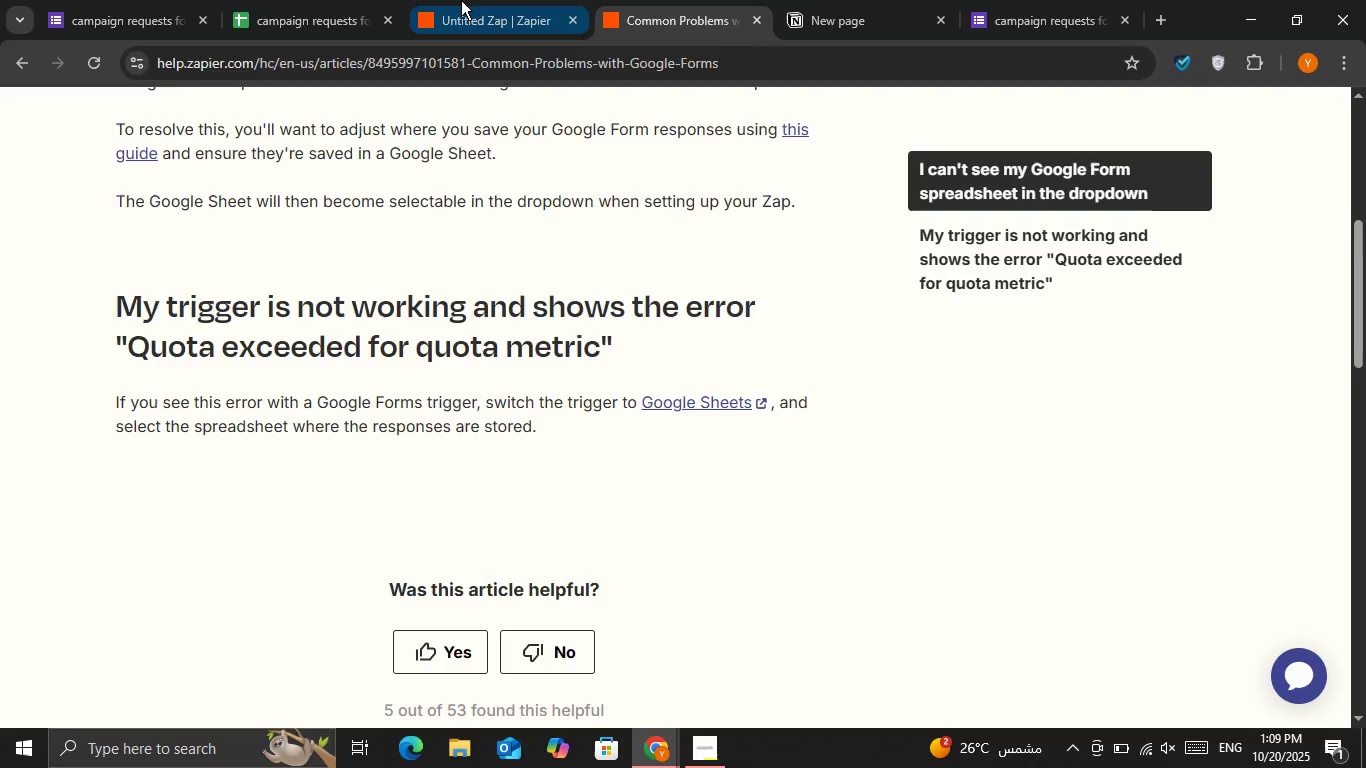 
left_click([461, 0])
 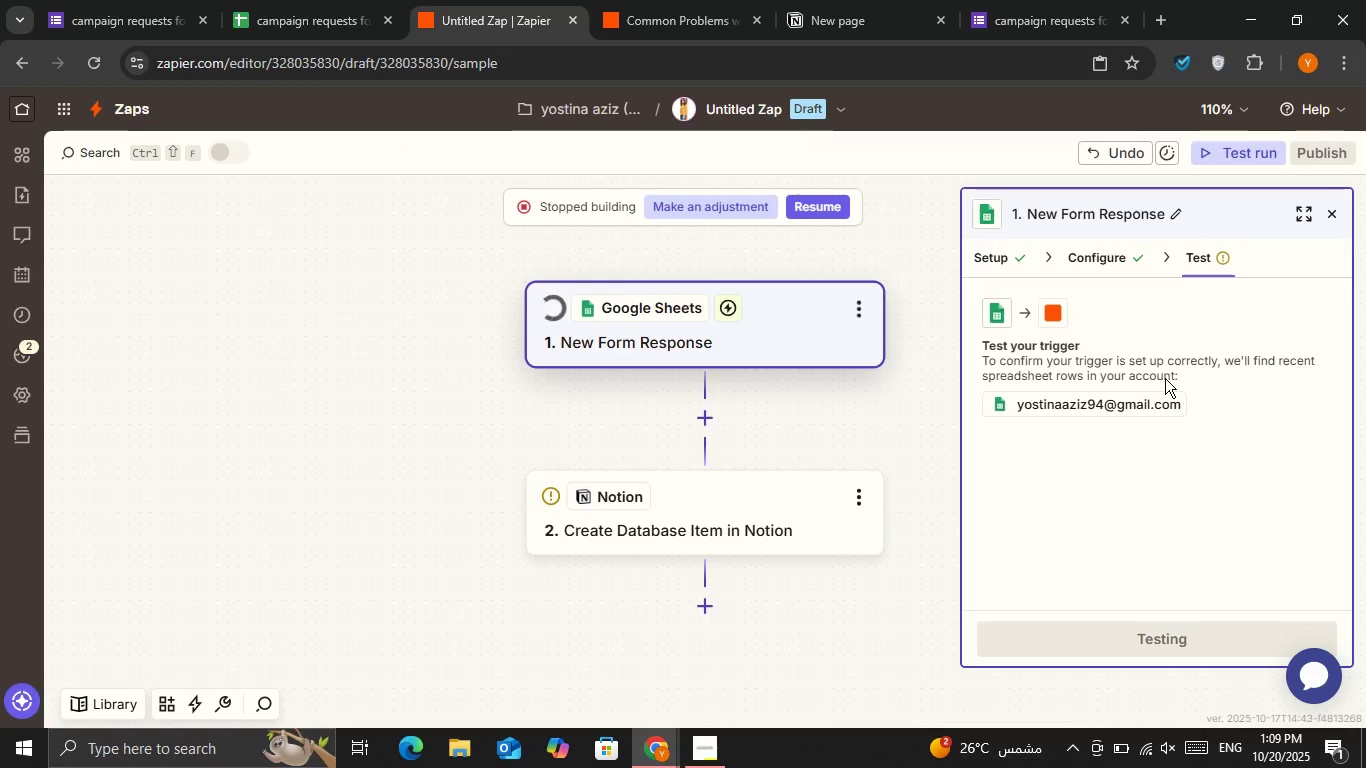 
wait(8.96)
 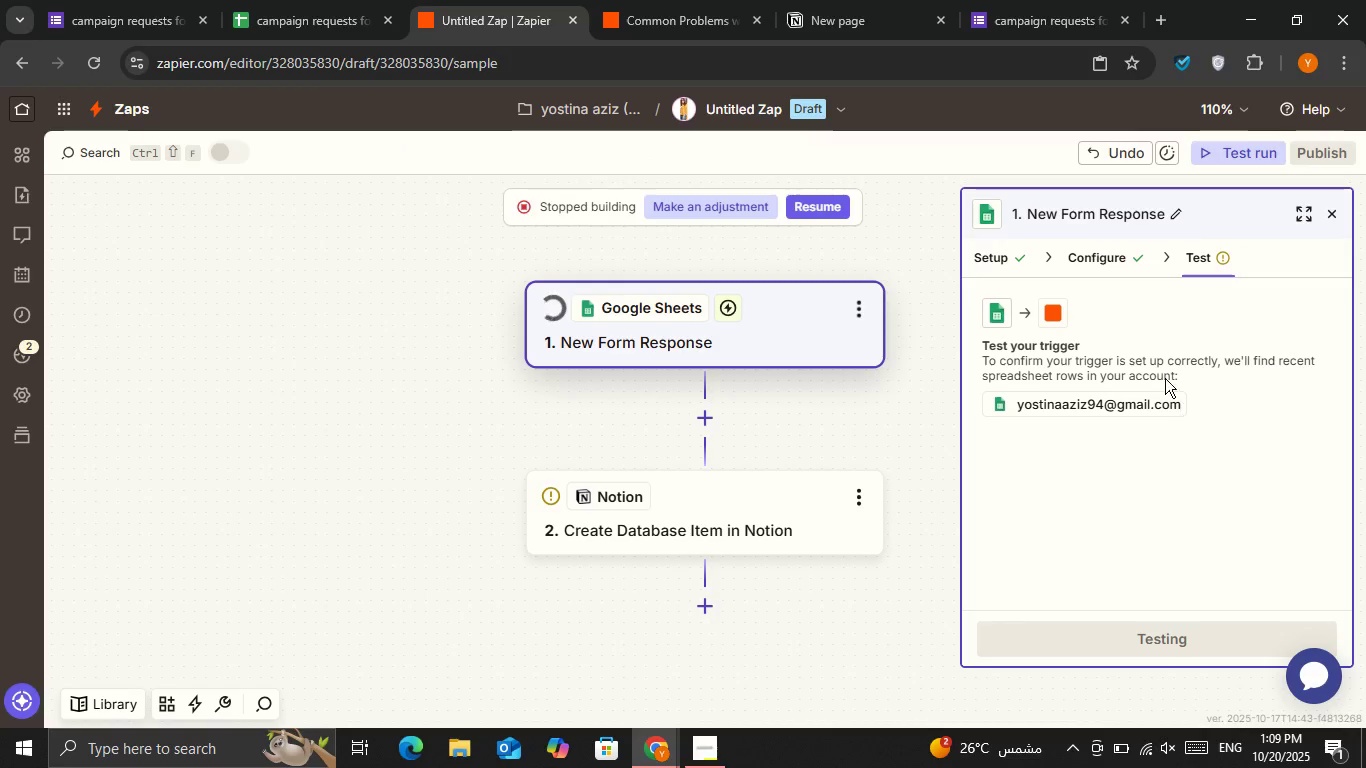 
left_click([1332, 213])
 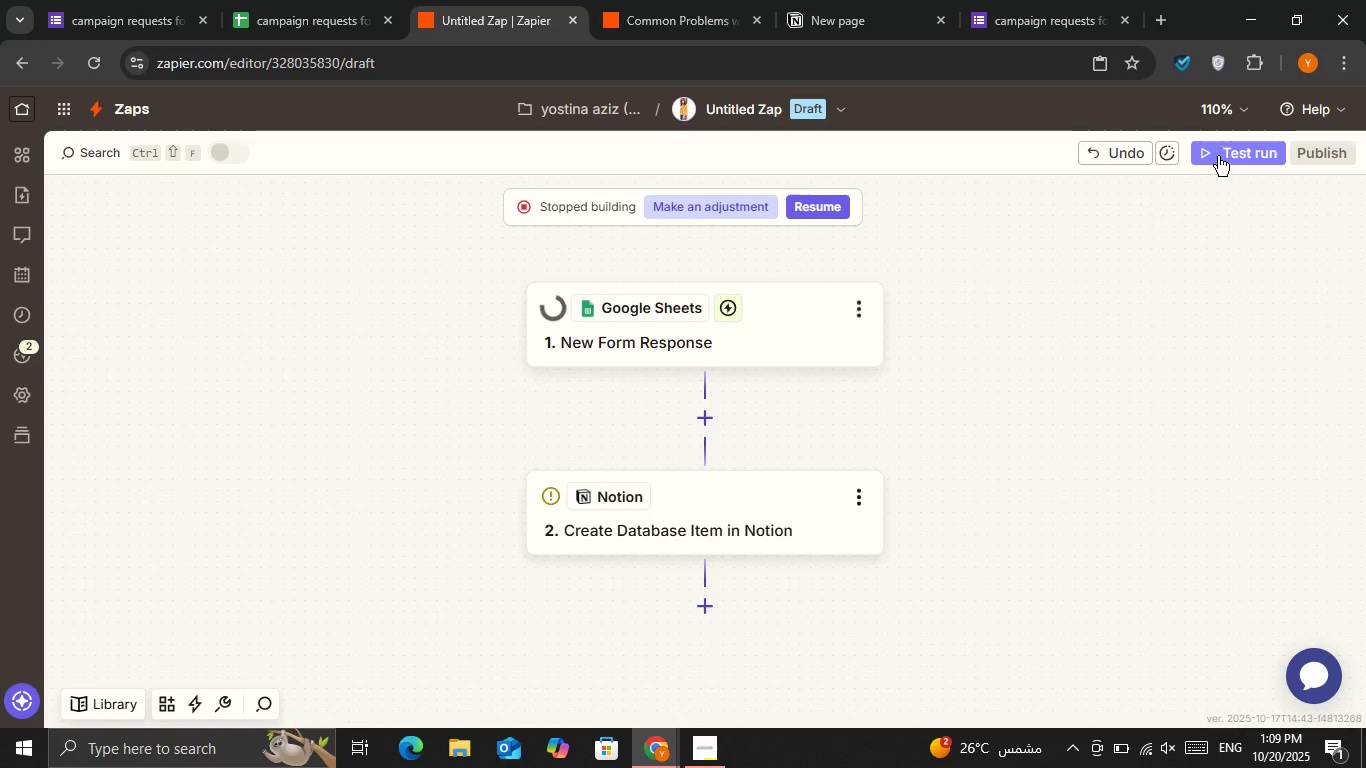 
left_click([1218, 156])
 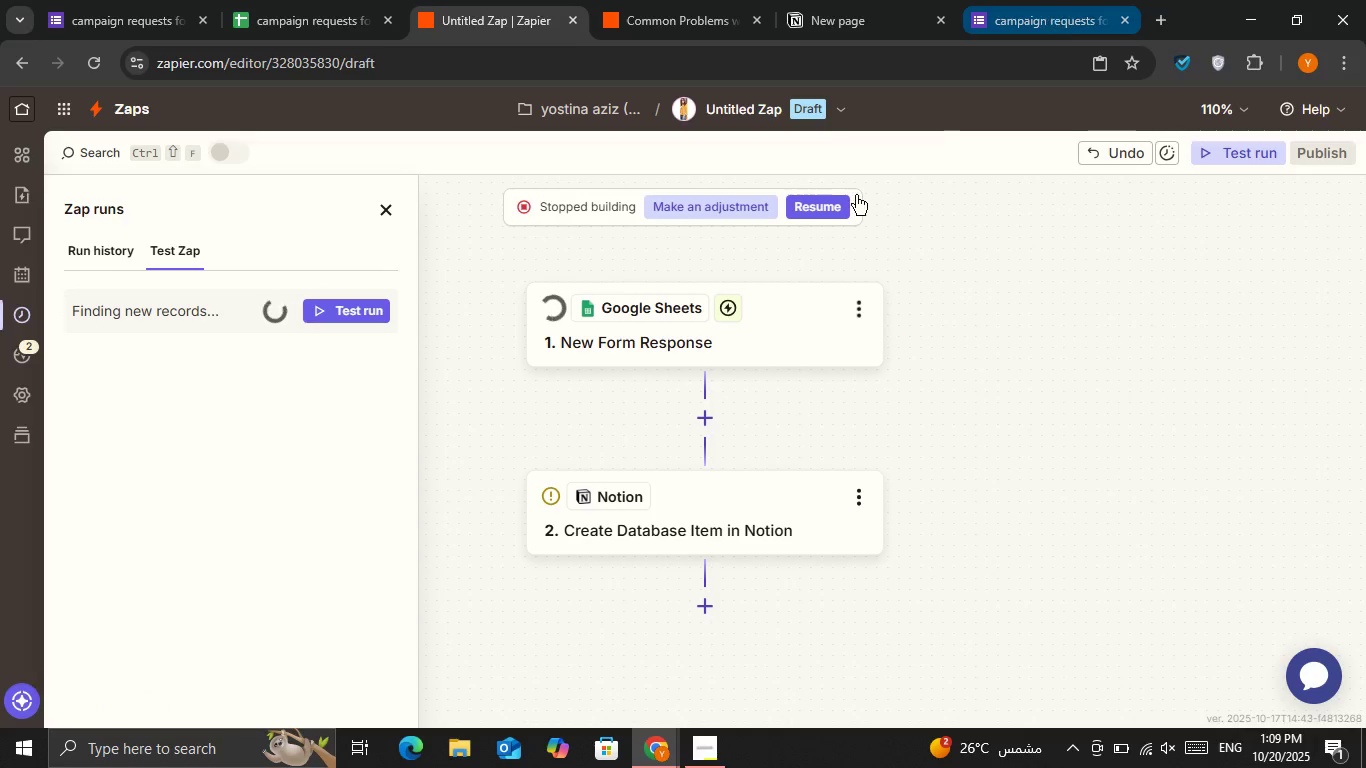 
wait(5.95)
 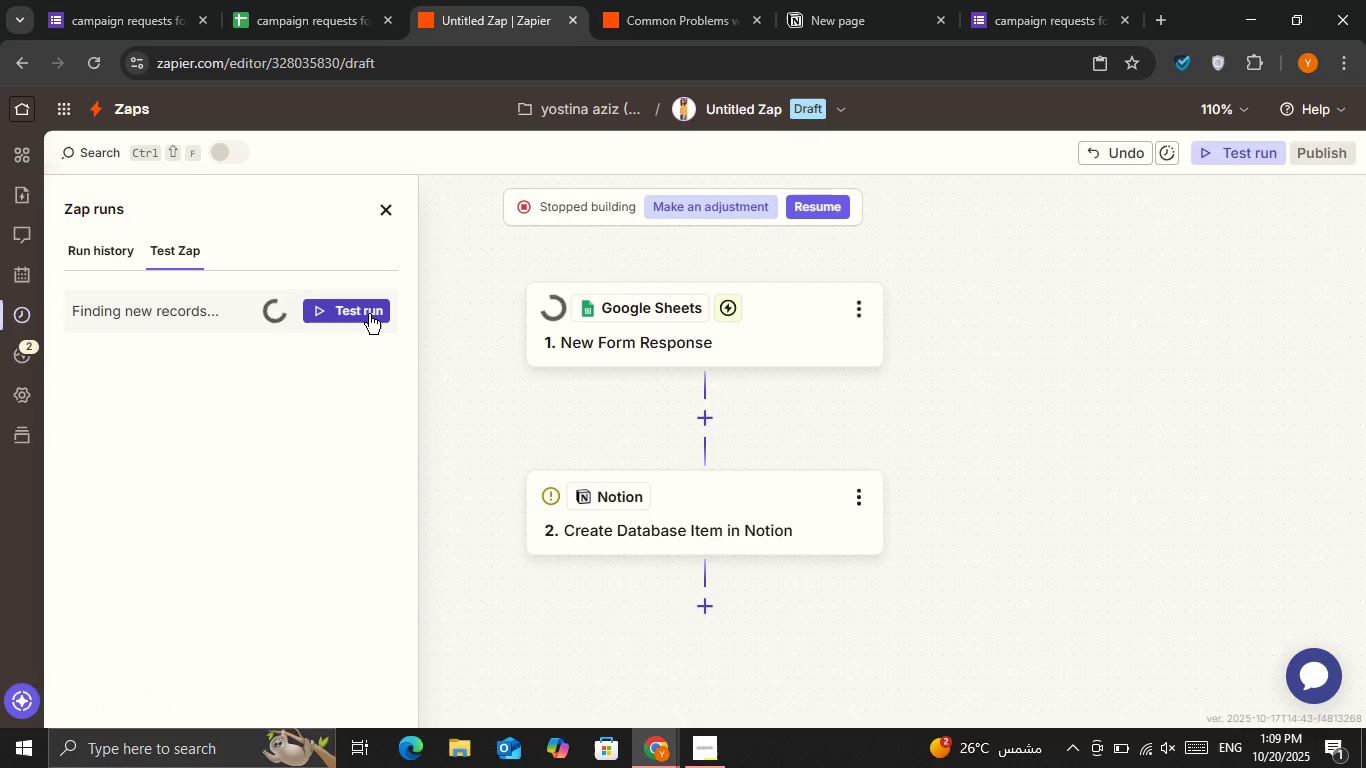 
left_click([710, 5])
 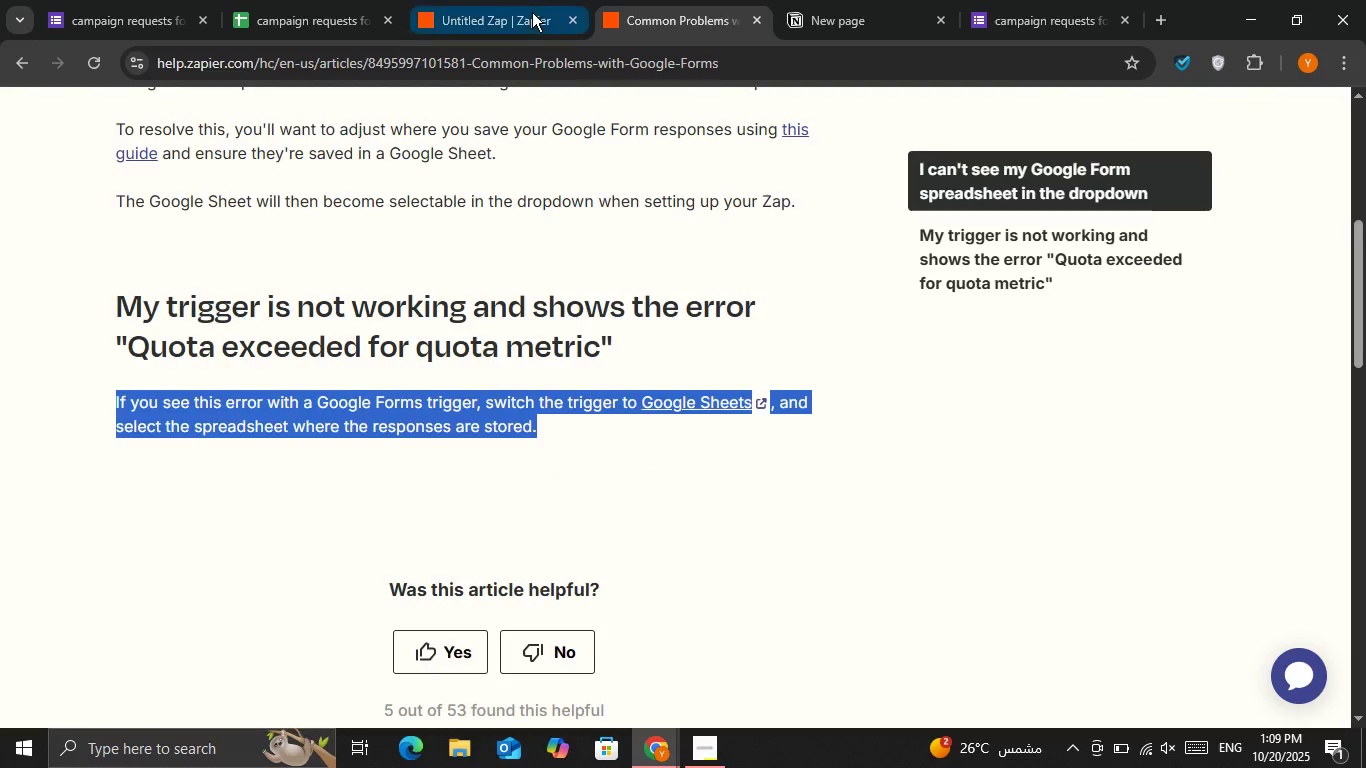 
left_click([532, 12])
 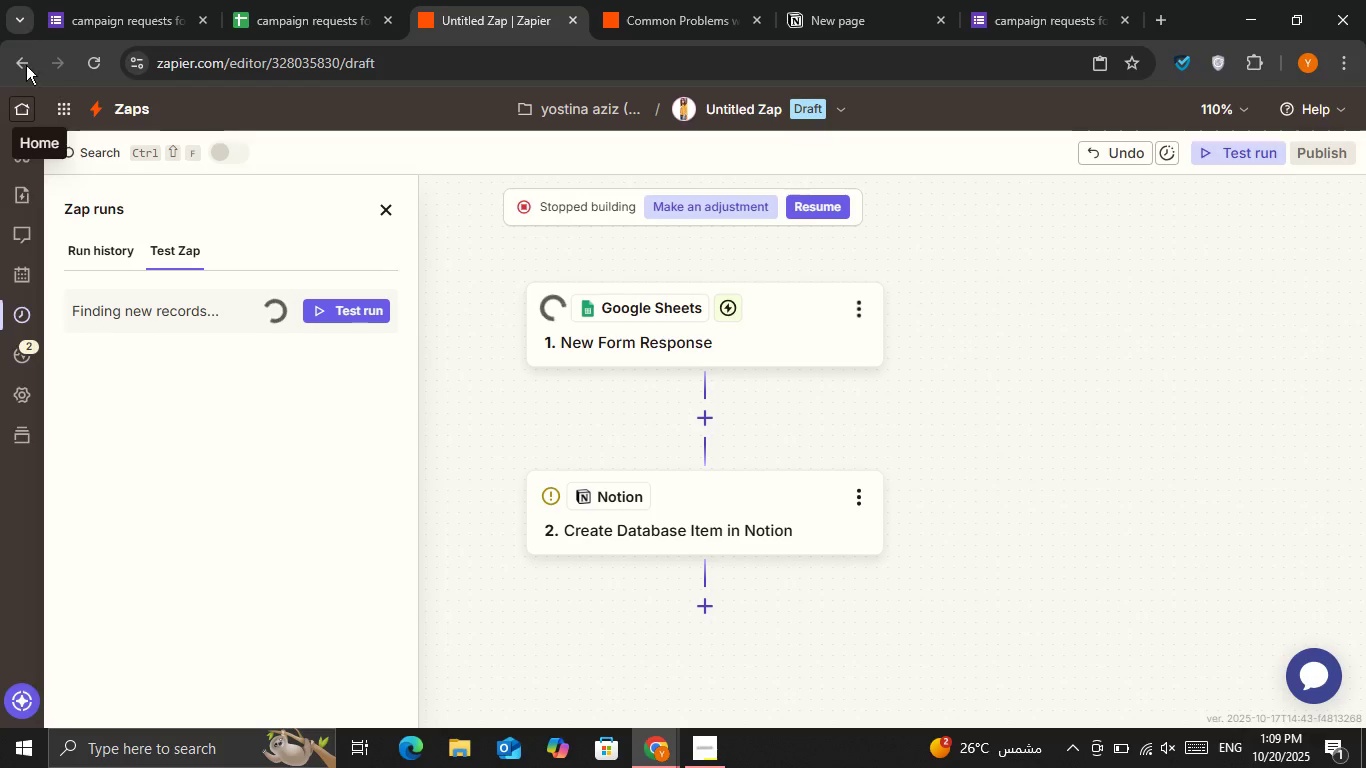 
left_click([26, 62])
 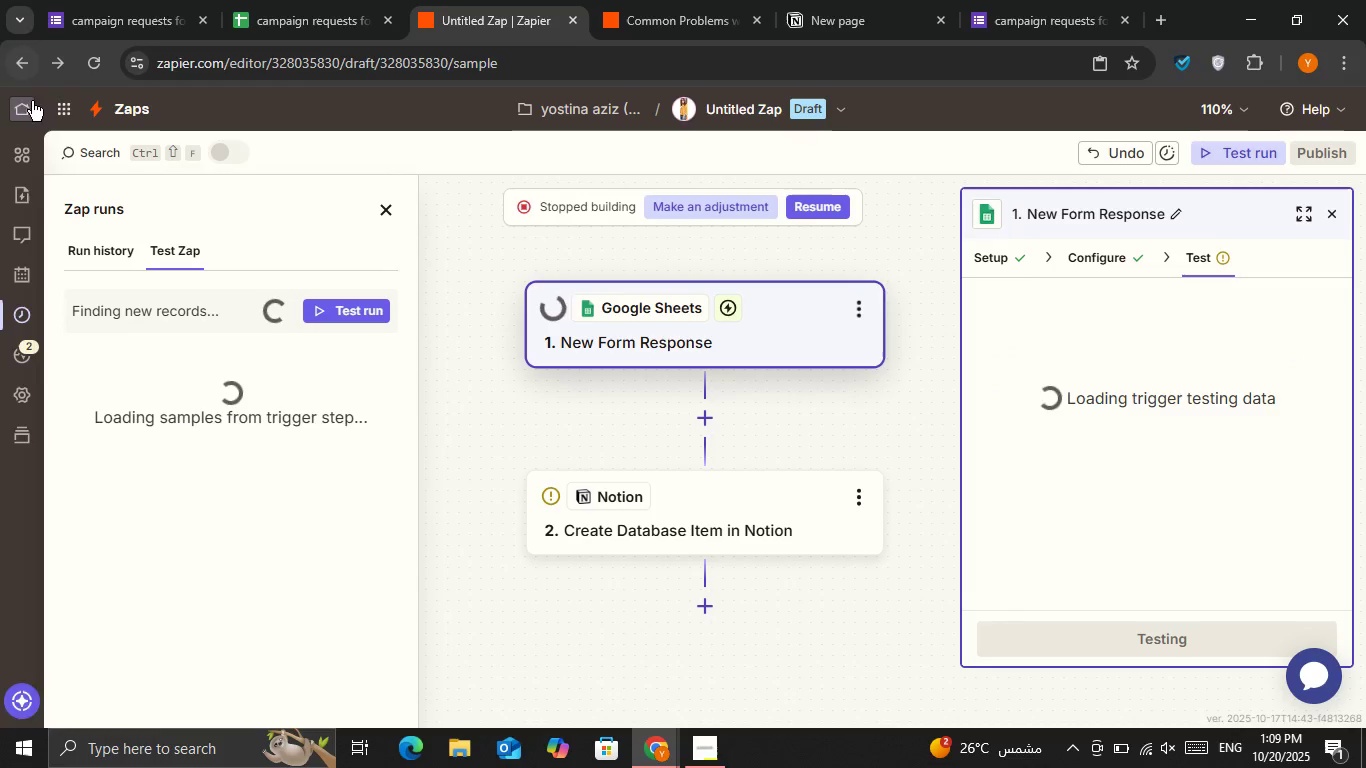 
left_click([137, 101])
 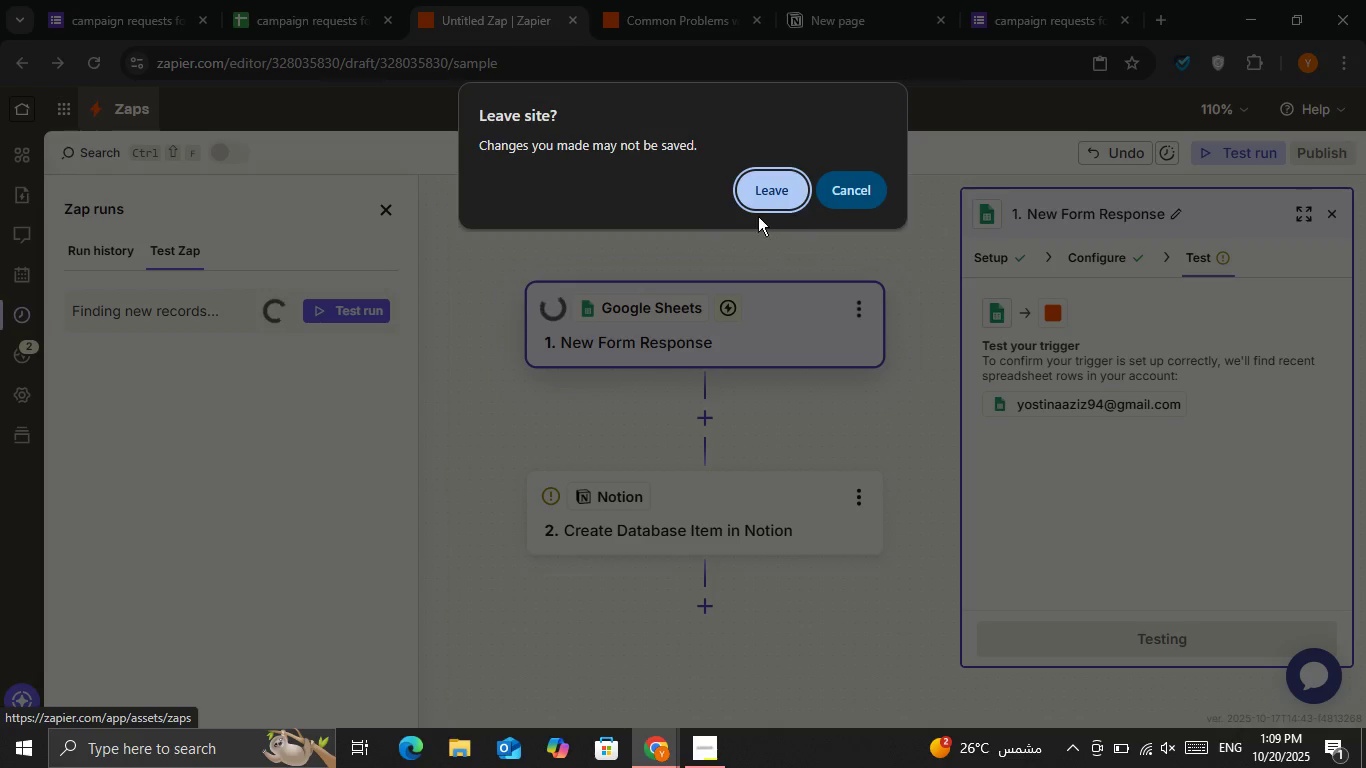 
left_click([772, 190])
 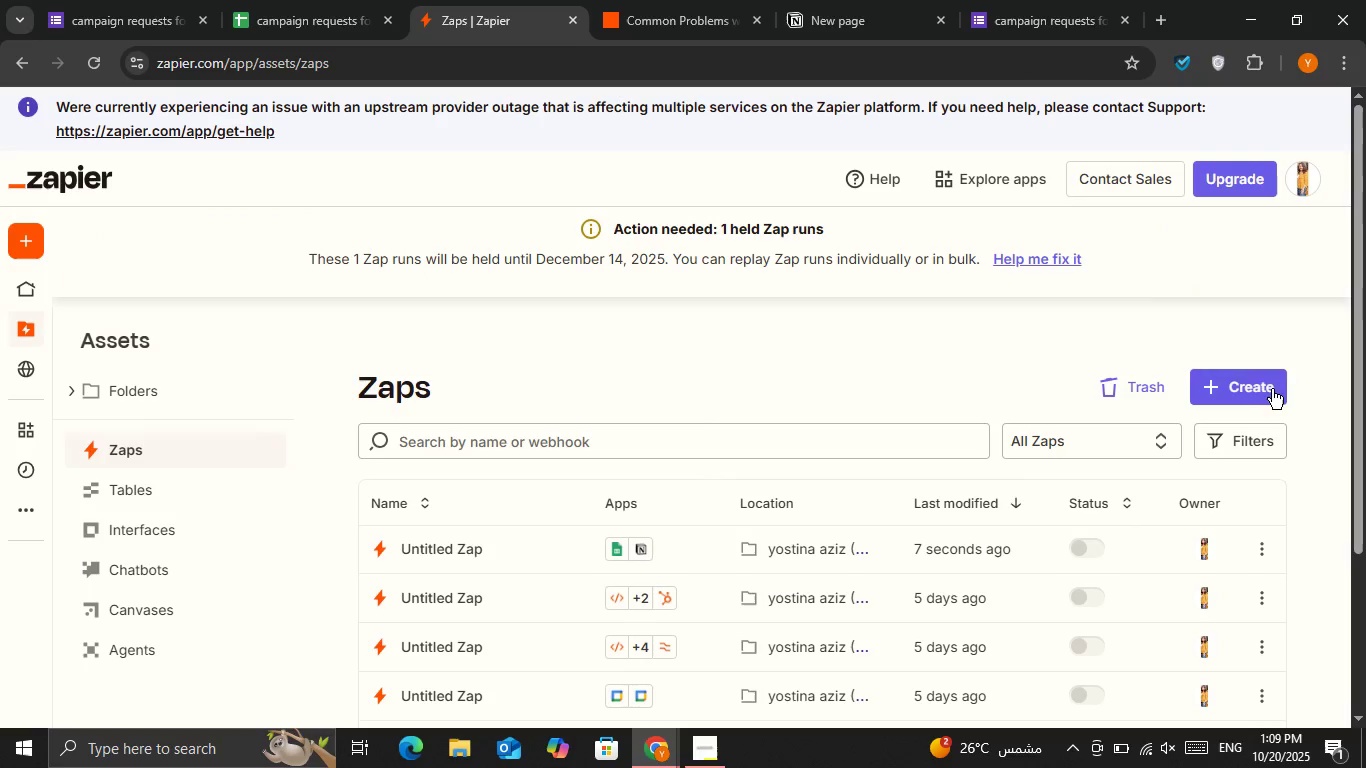 
wait(6.92)
 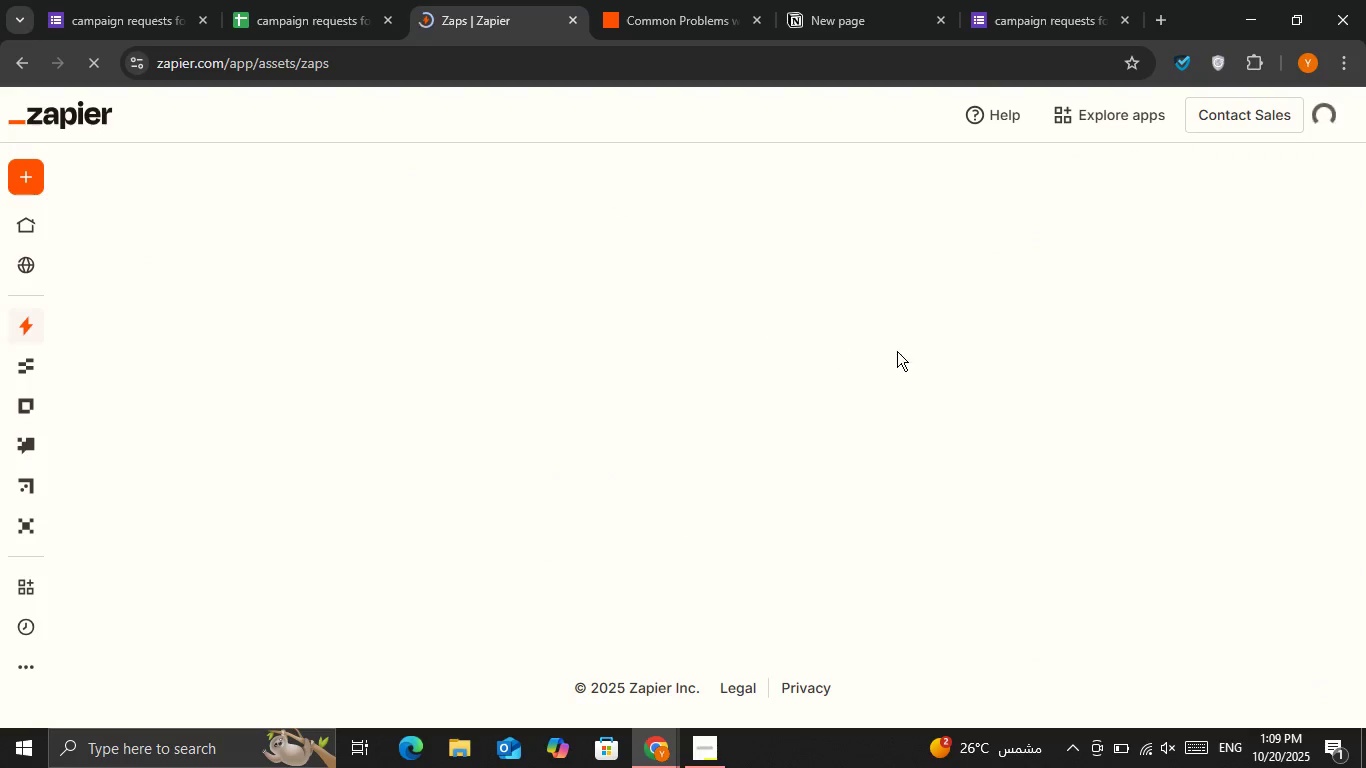 
left_click([1259, 550])
 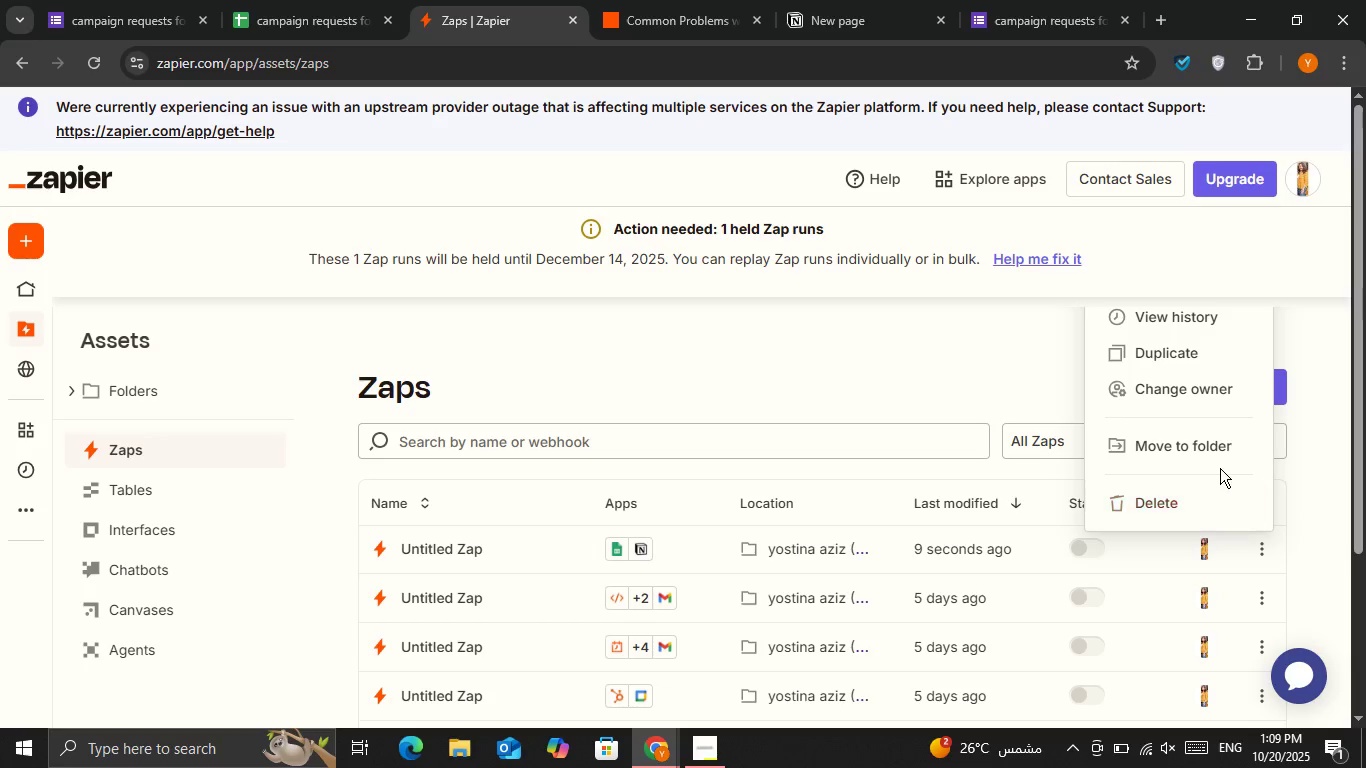 
left_click([1218, 504])
 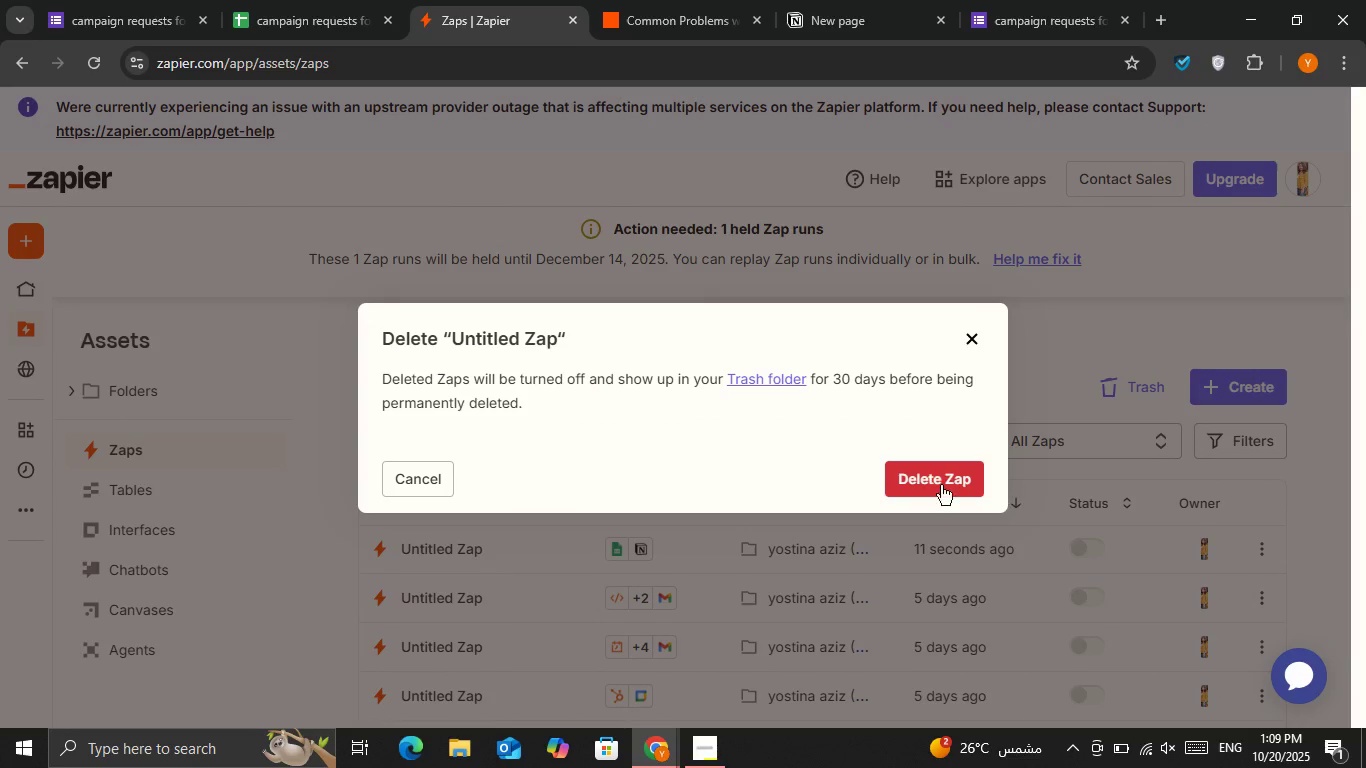 
left_click([925, 483])
 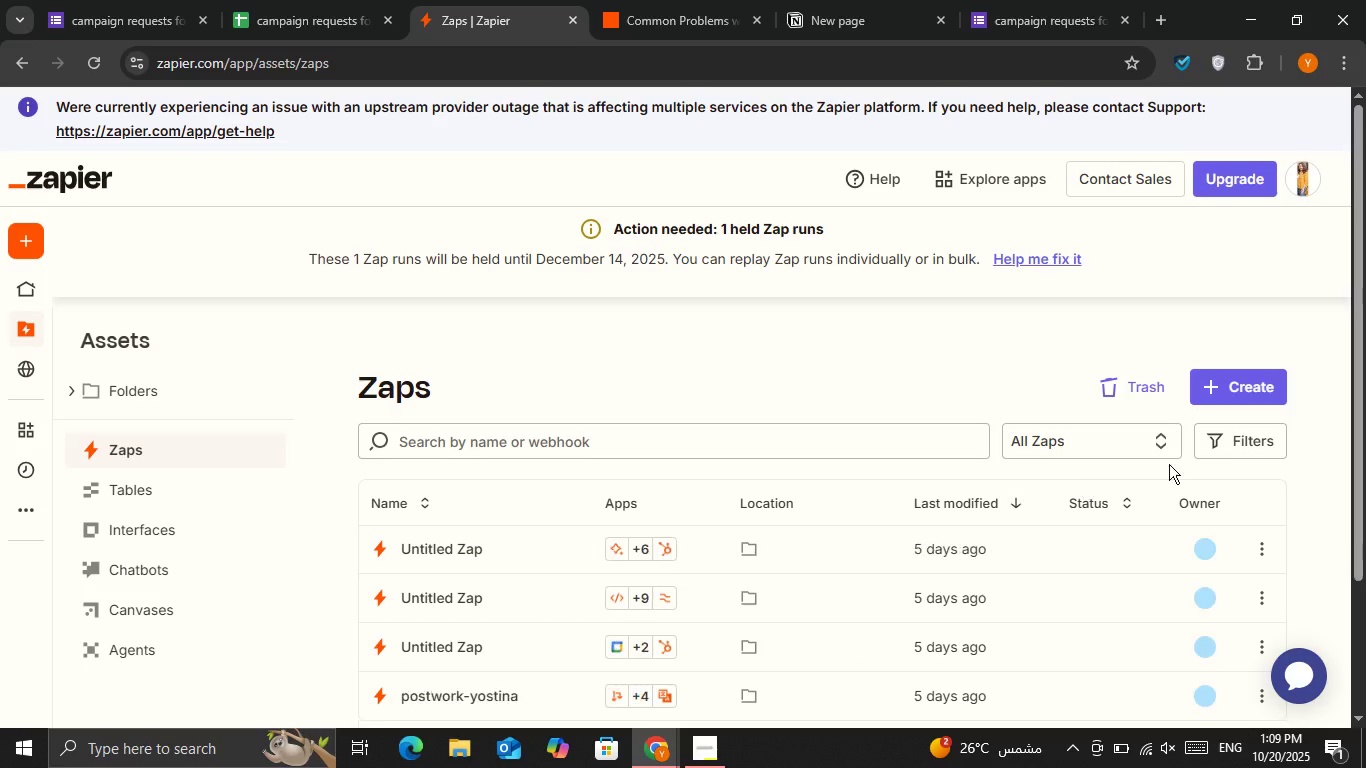 
scroll: coordinate [1191, 457], scroll_direction: down, amount: 1.0
 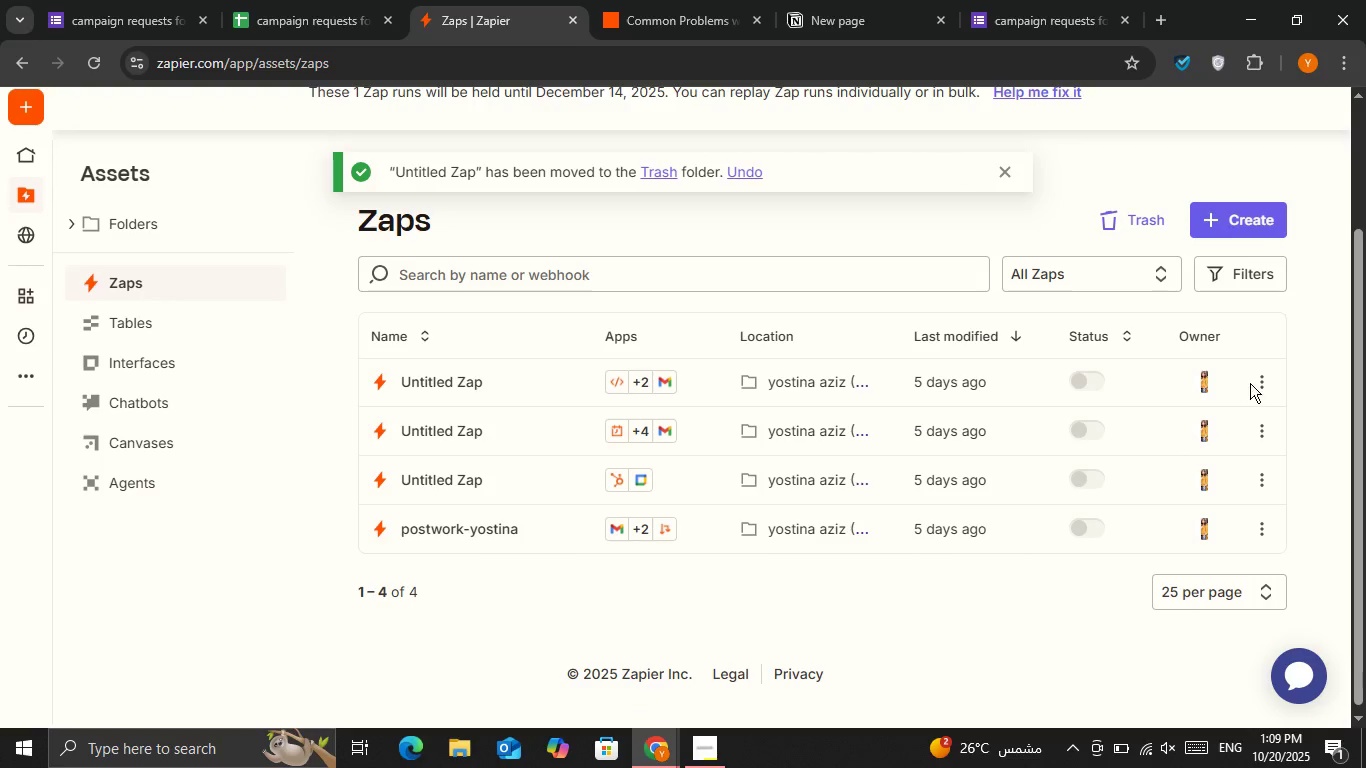 
left_click([1251, 383])
 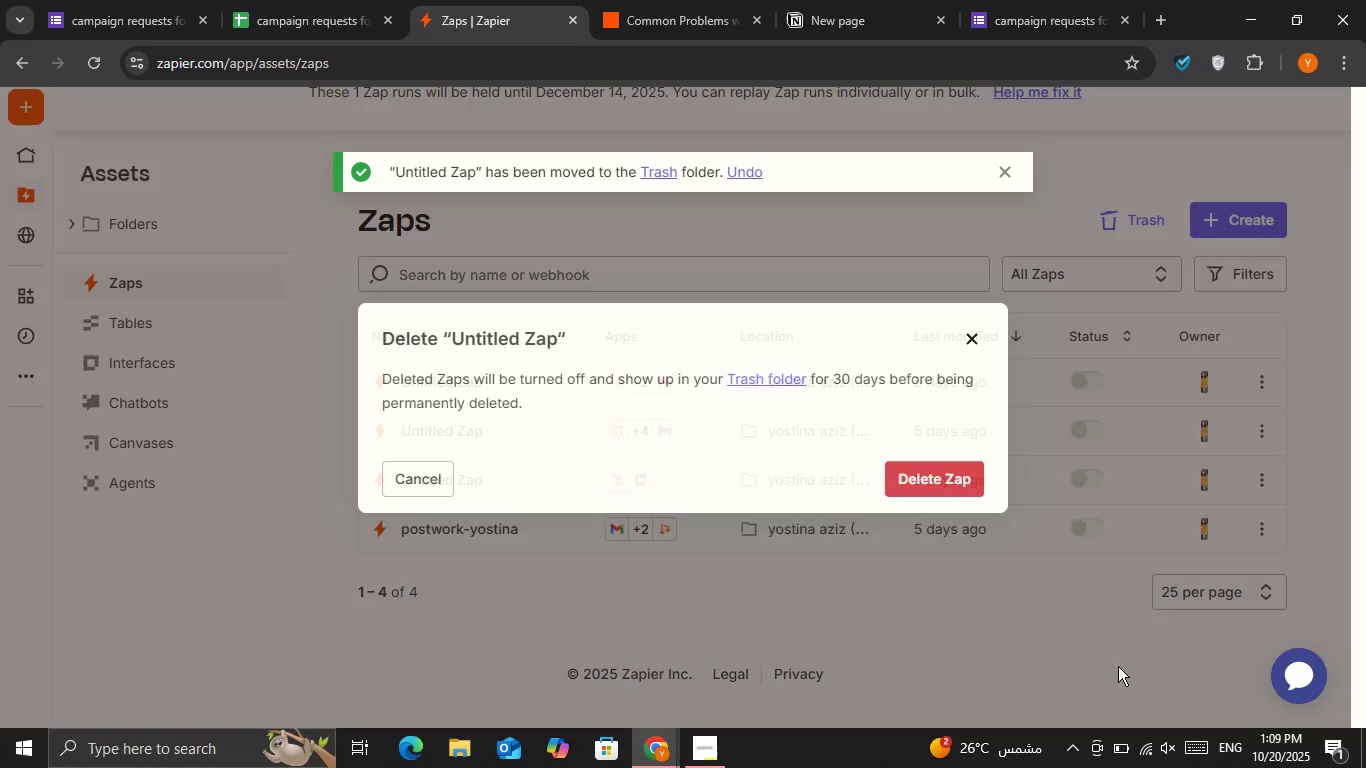 
left_click([928, 471])
 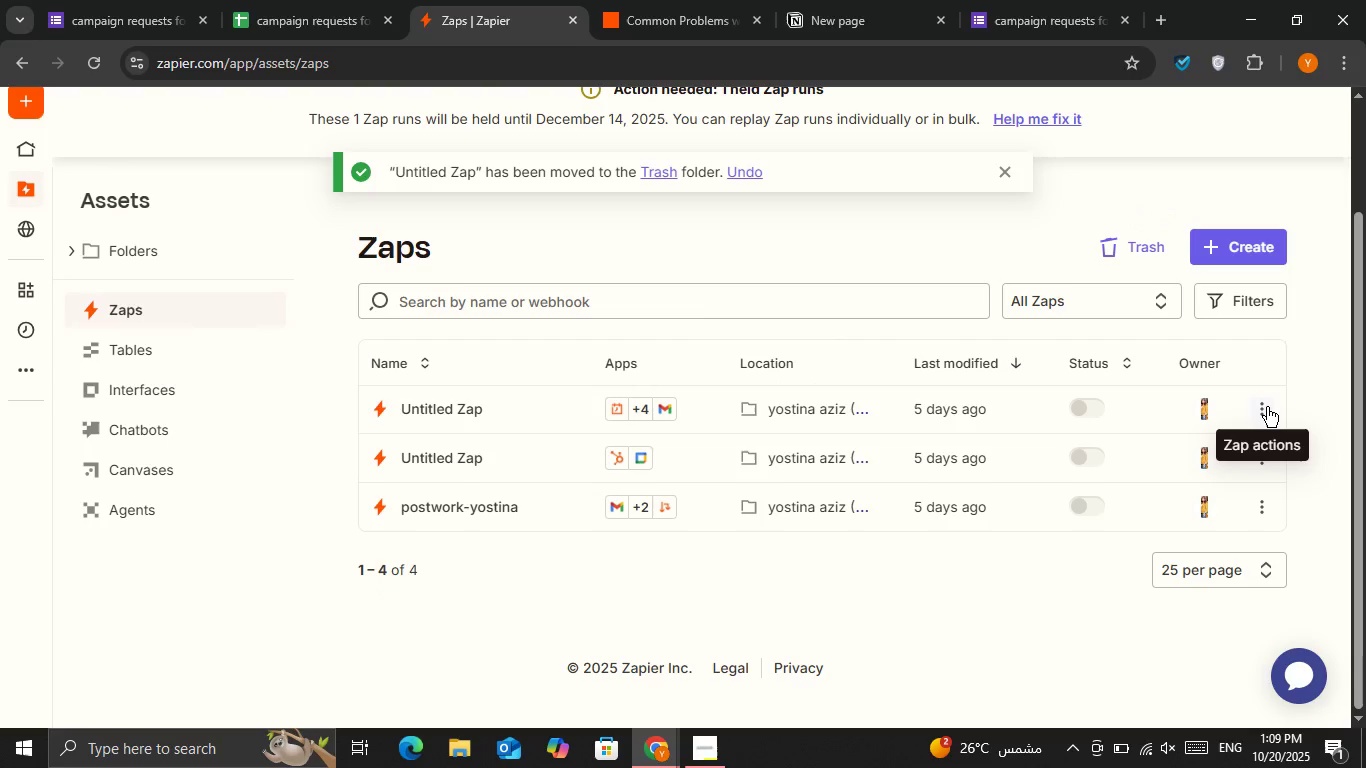 
left_click([1268, 407])
 